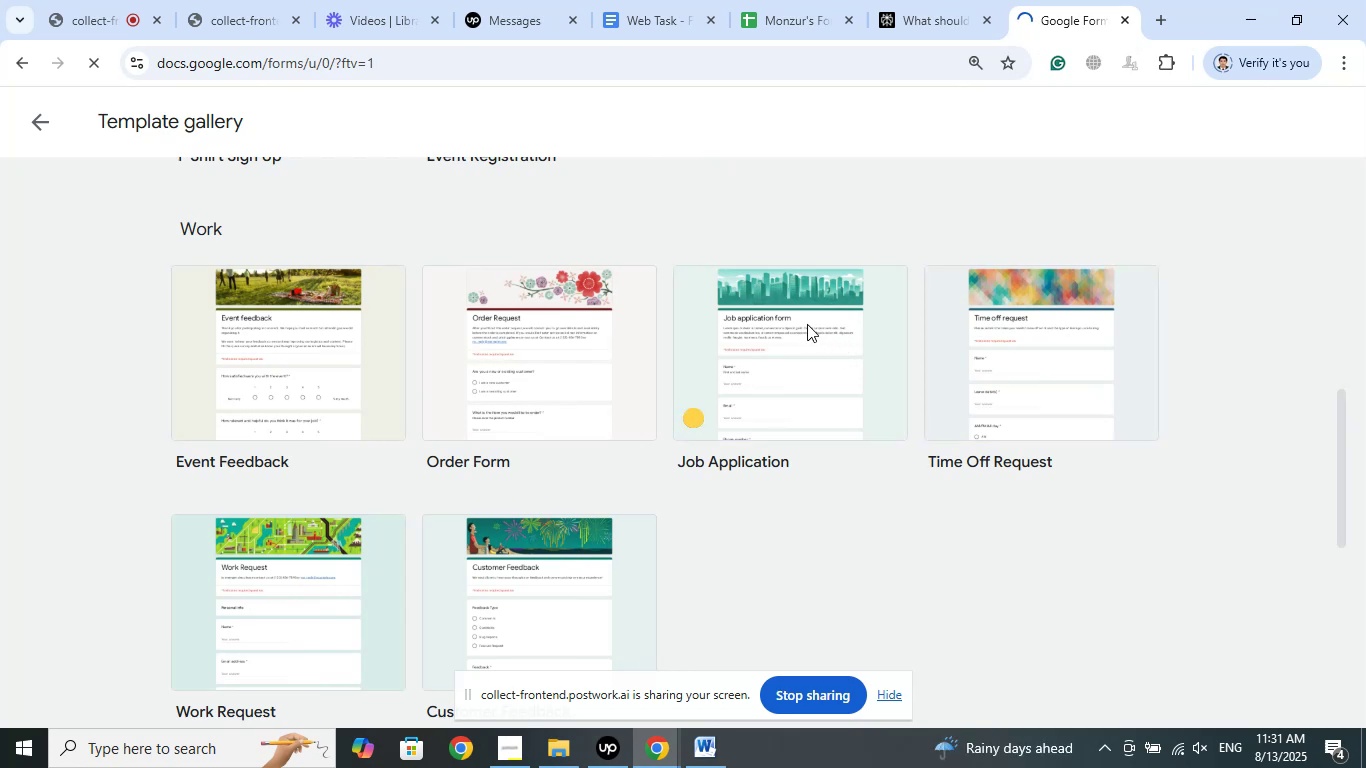 
wait(9.87)
 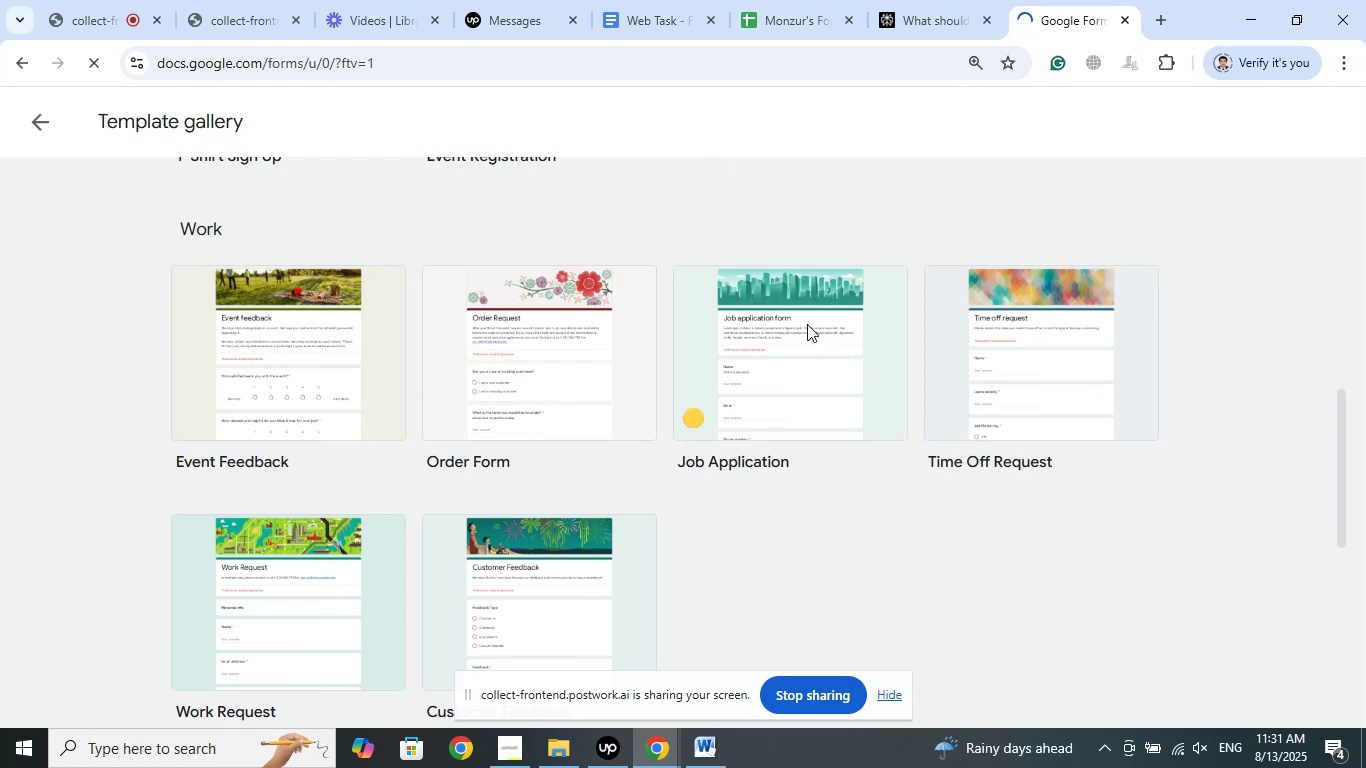 
left_click([831, 0])
 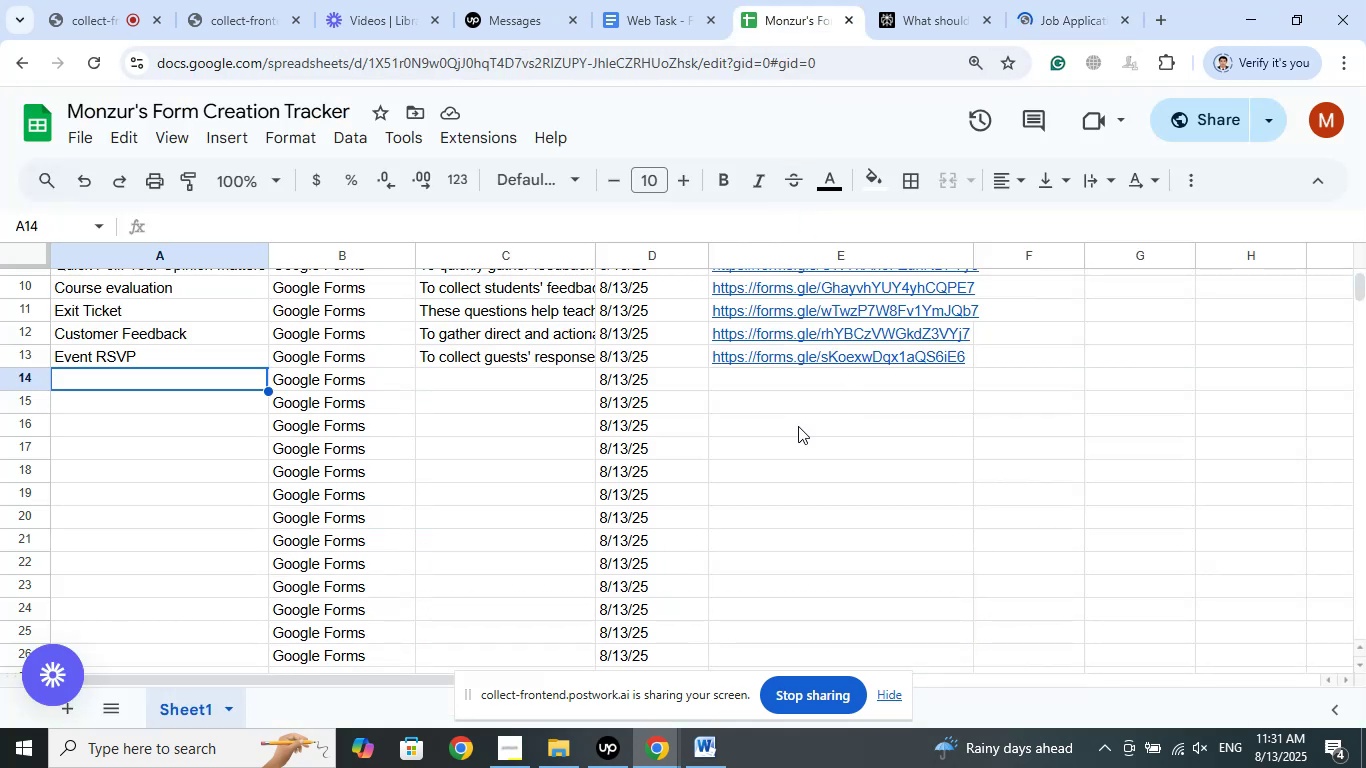 
scroll: coordinate [782, 414], scroll_direction: up, amount: 3.0
 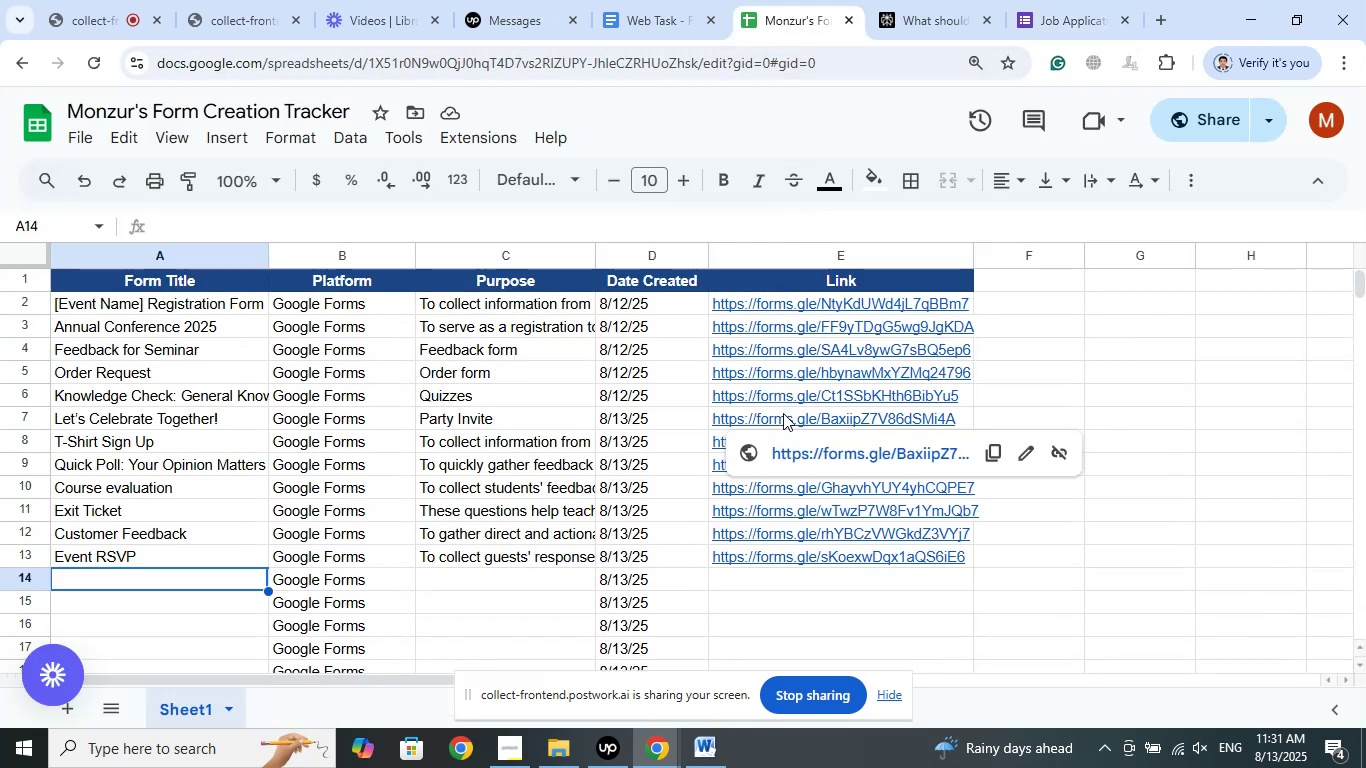 
scroll: coordinate [1101, 360], scroll_direction: down, amount: 2.0
 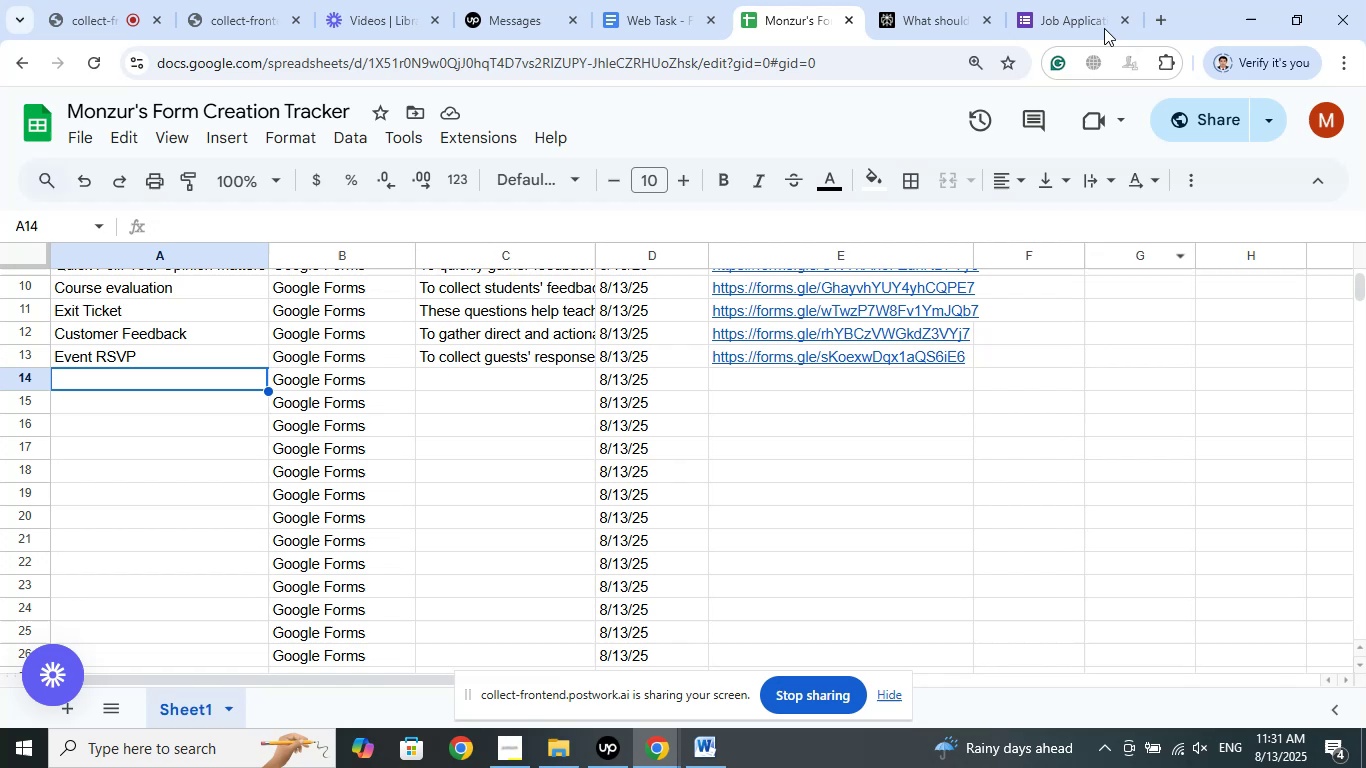 
left_click([1053, 0])
 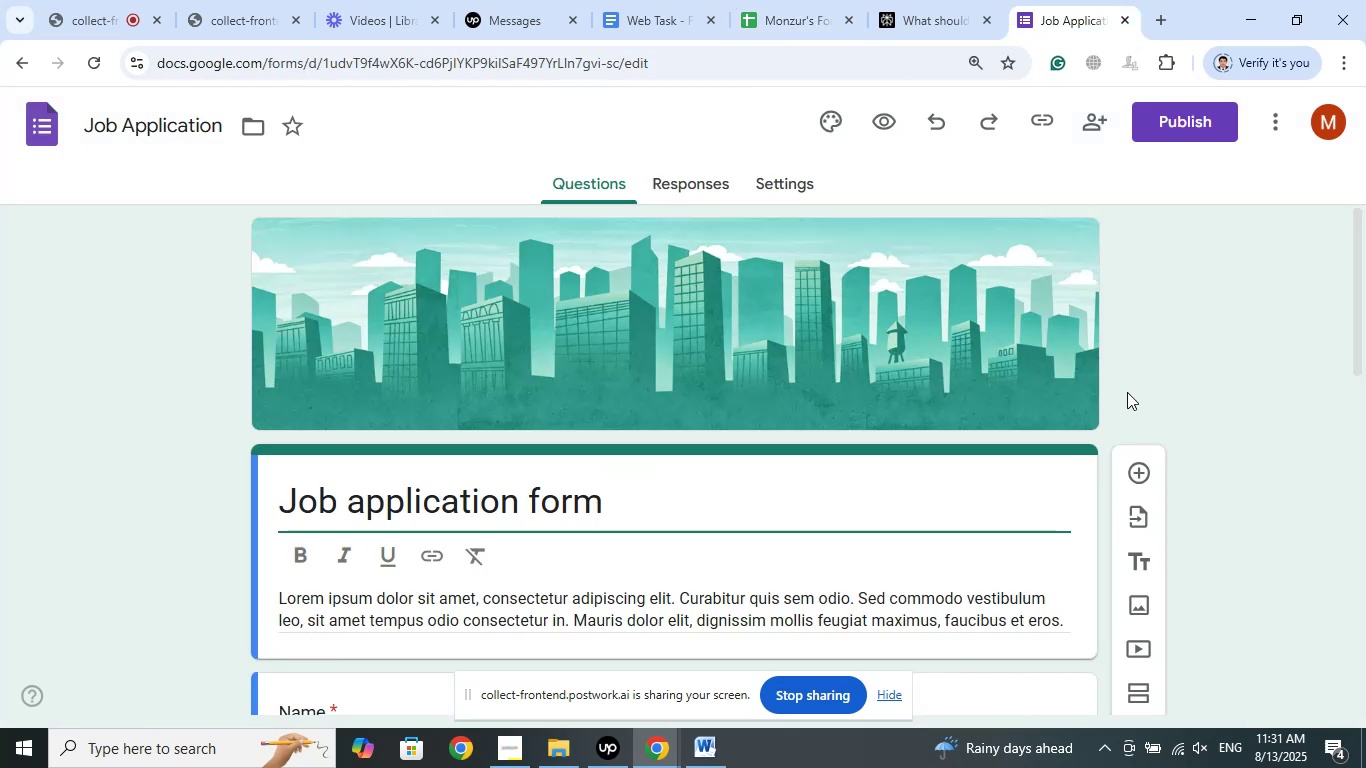 
scroll: coordinate [1126, 382], scroll_direction: down, amount: 5.0
 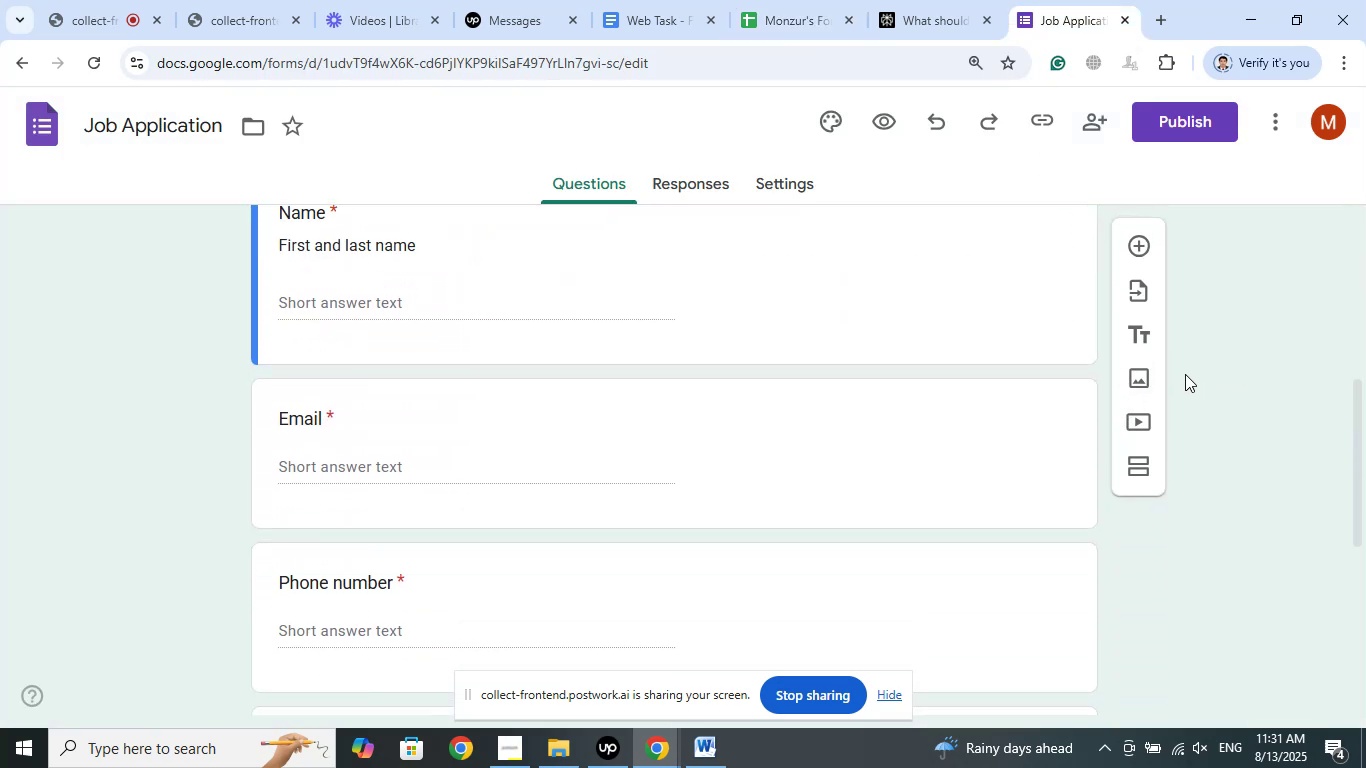 
wait(5.31)
 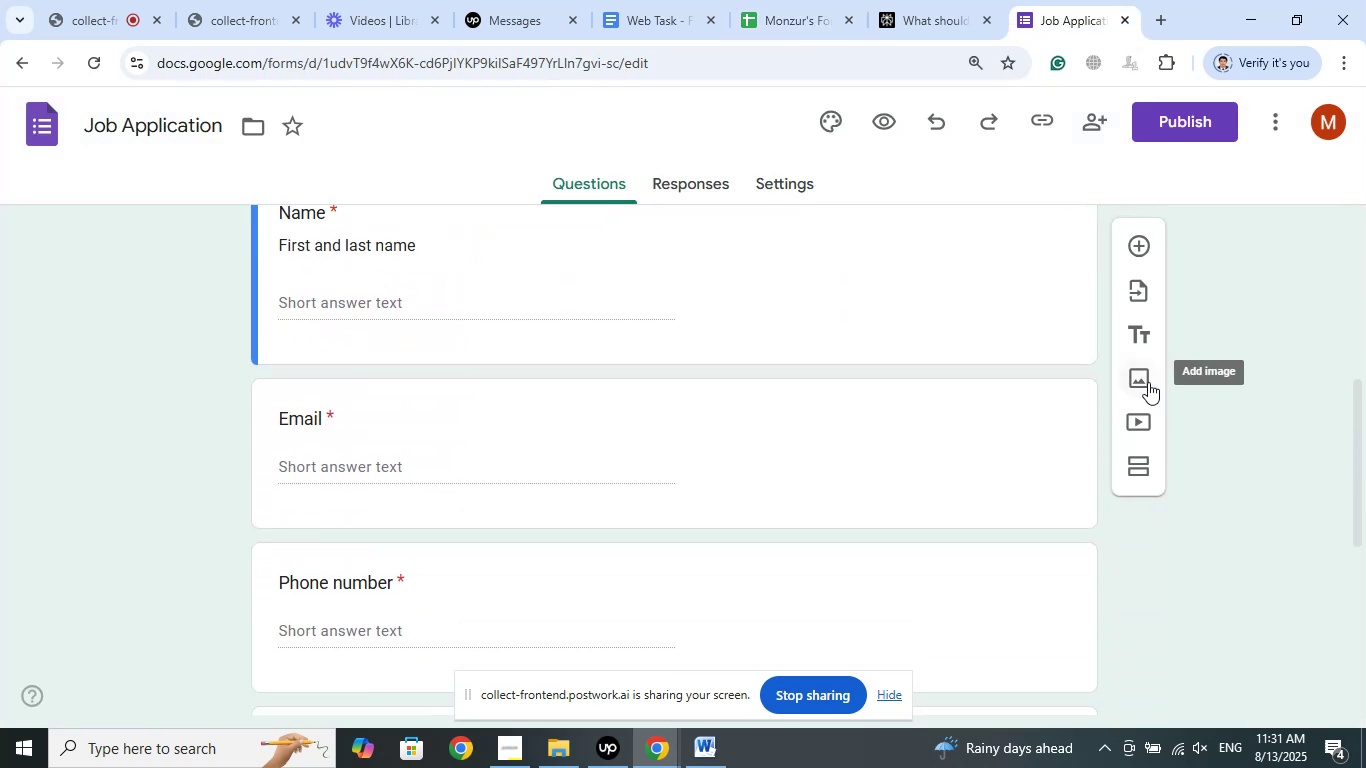 
scroll: coordinate [1166, 403], scroll_direction: down, amount: 4.0
 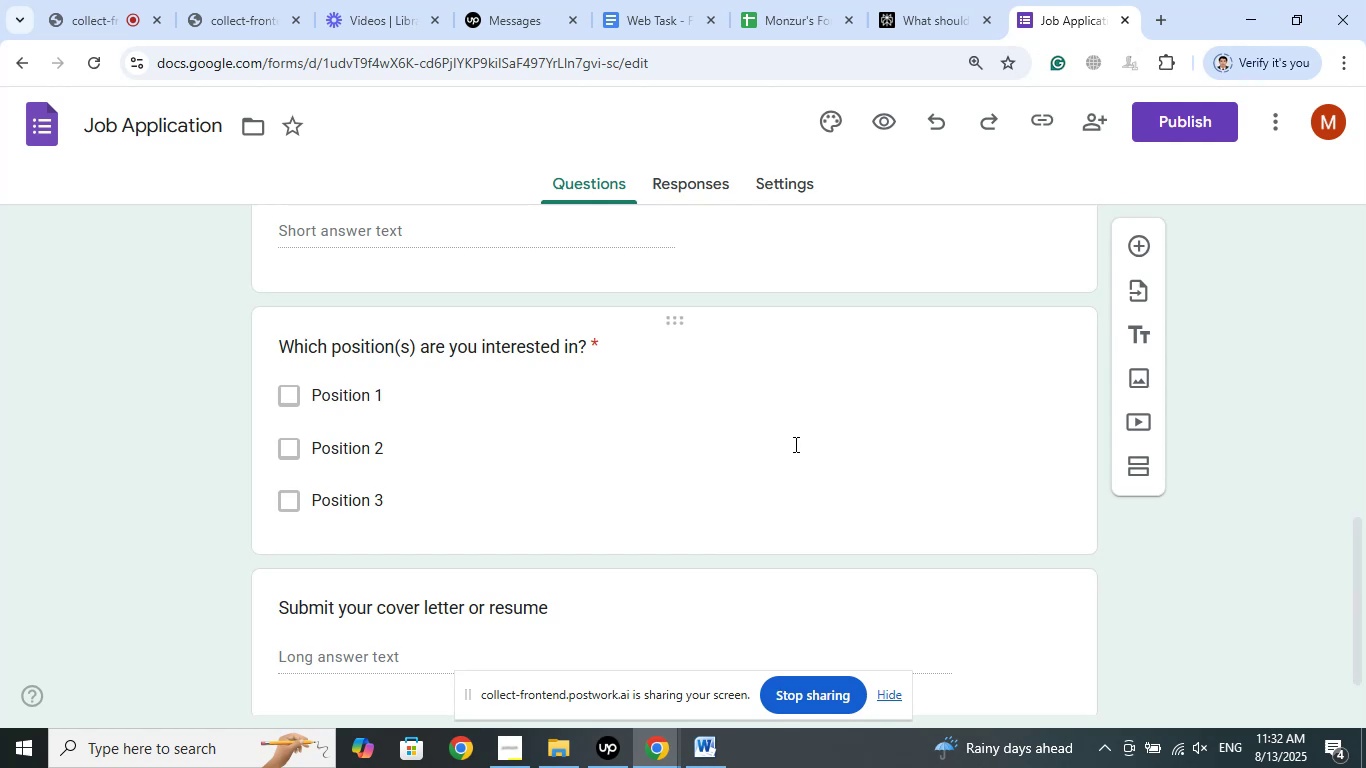 
wait(5.85)
 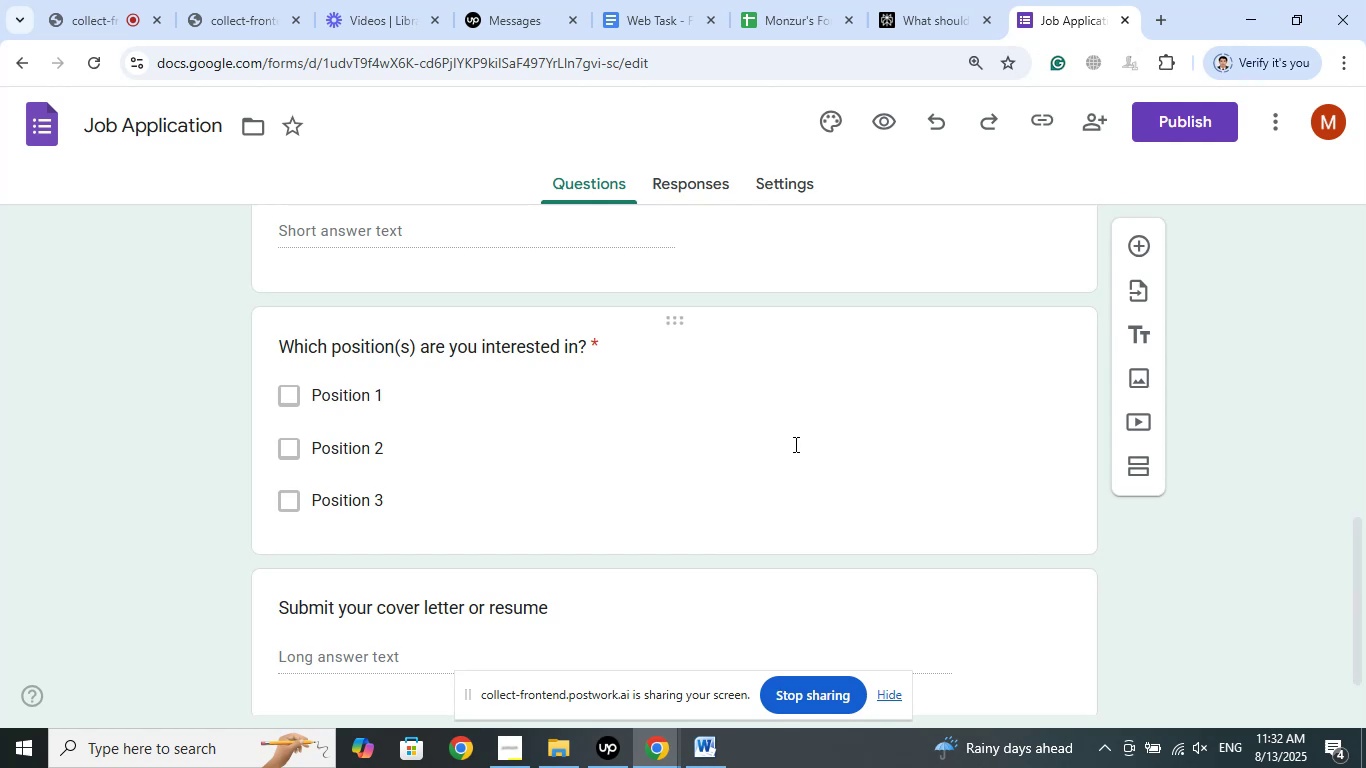 
scroll: coordinate [794, 444], scroll_direction: down, amount: 2.0
 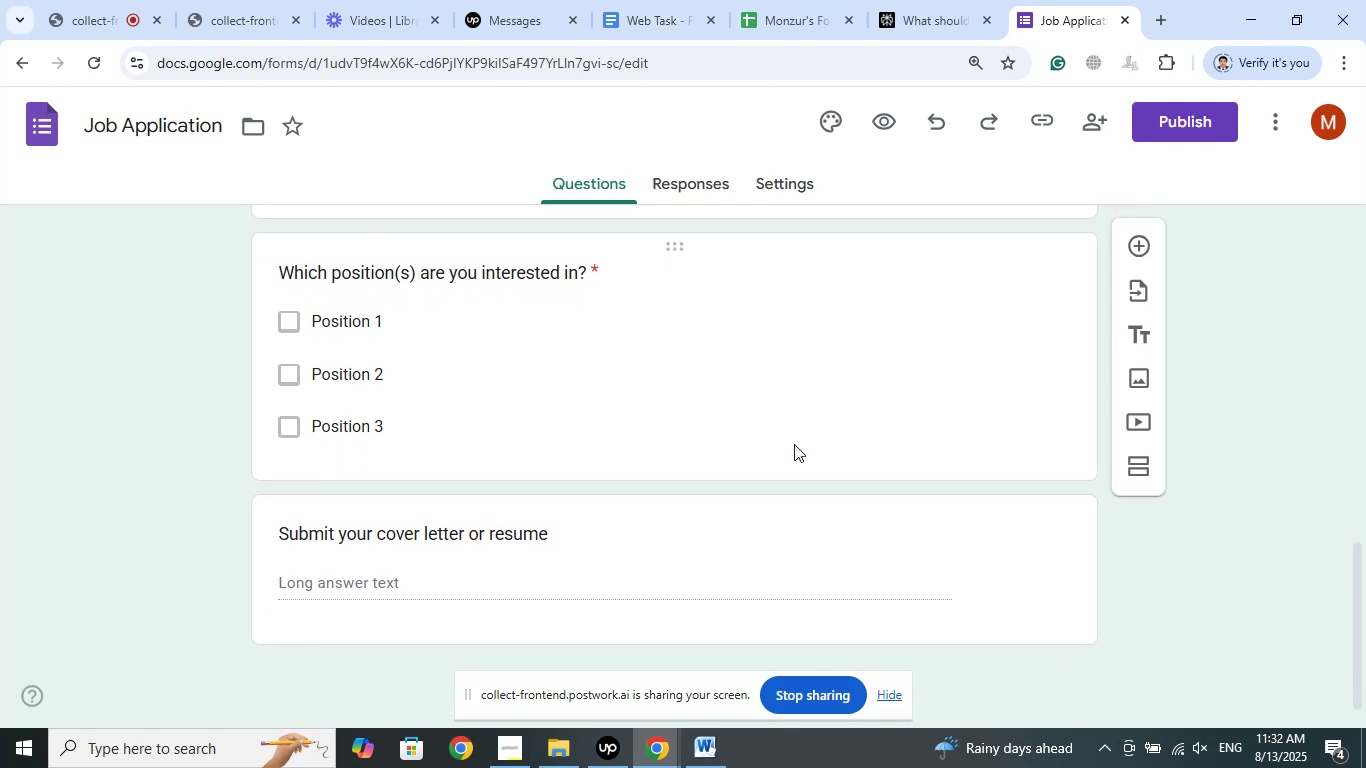 
wait(9.26)
 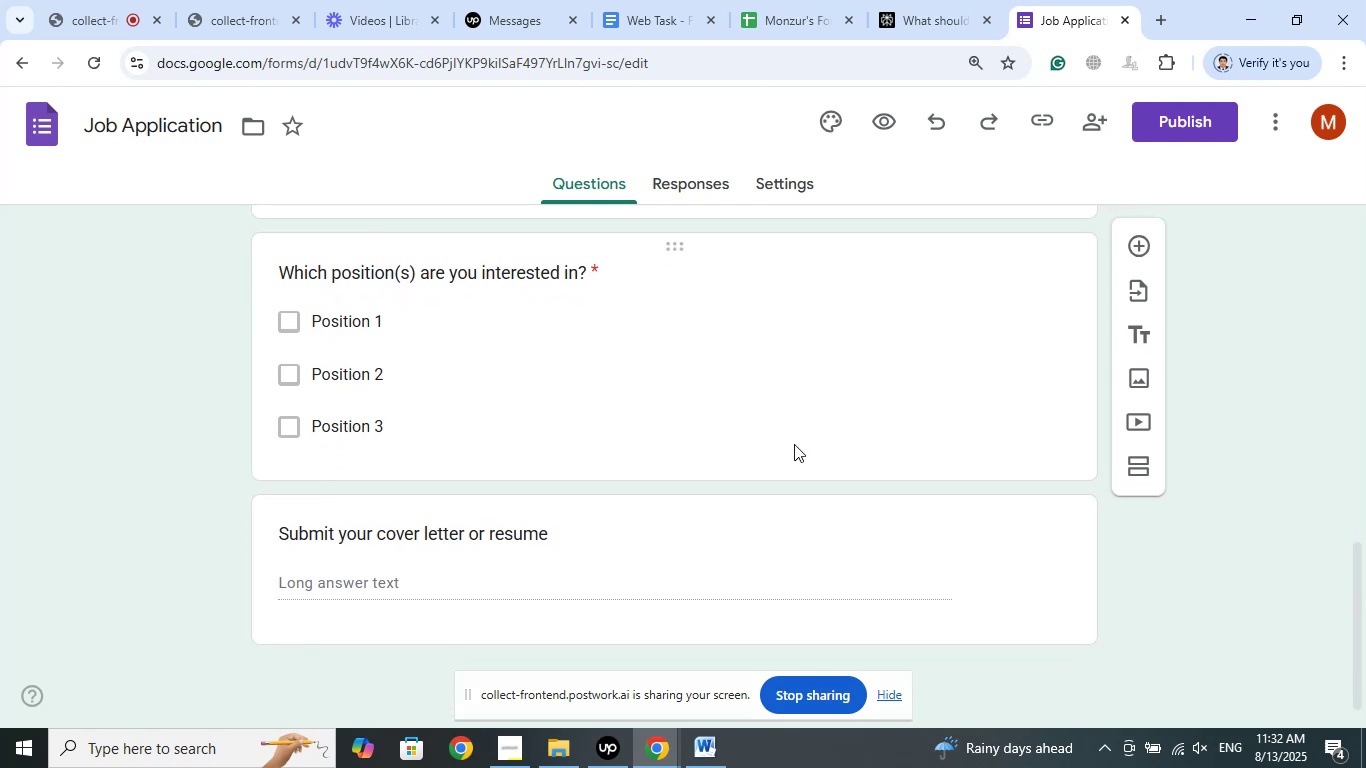 
scroll: coordinate [801, 442], scroll_direction: up, amount: 6.0
 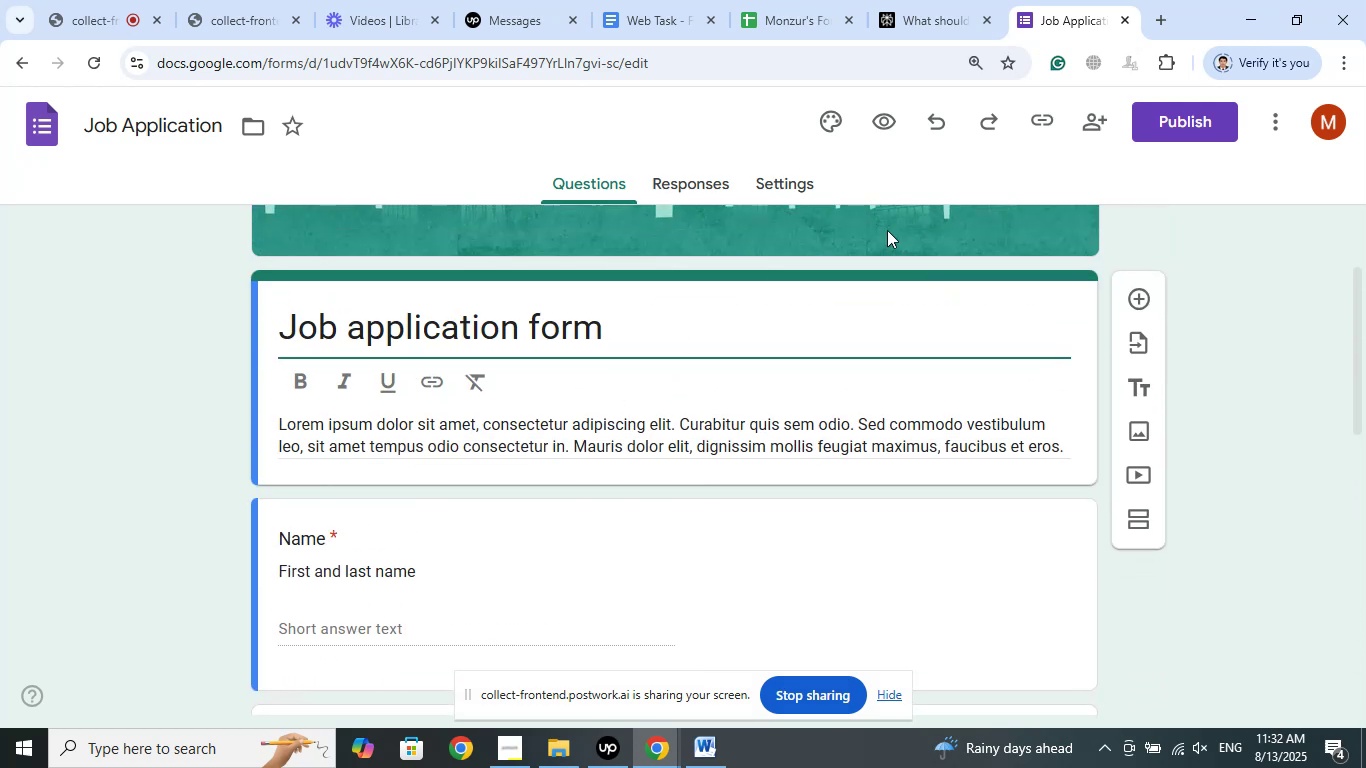 
left_click_drag(start_coordinate=[613, 335], to_coordinate=[270, 307])
 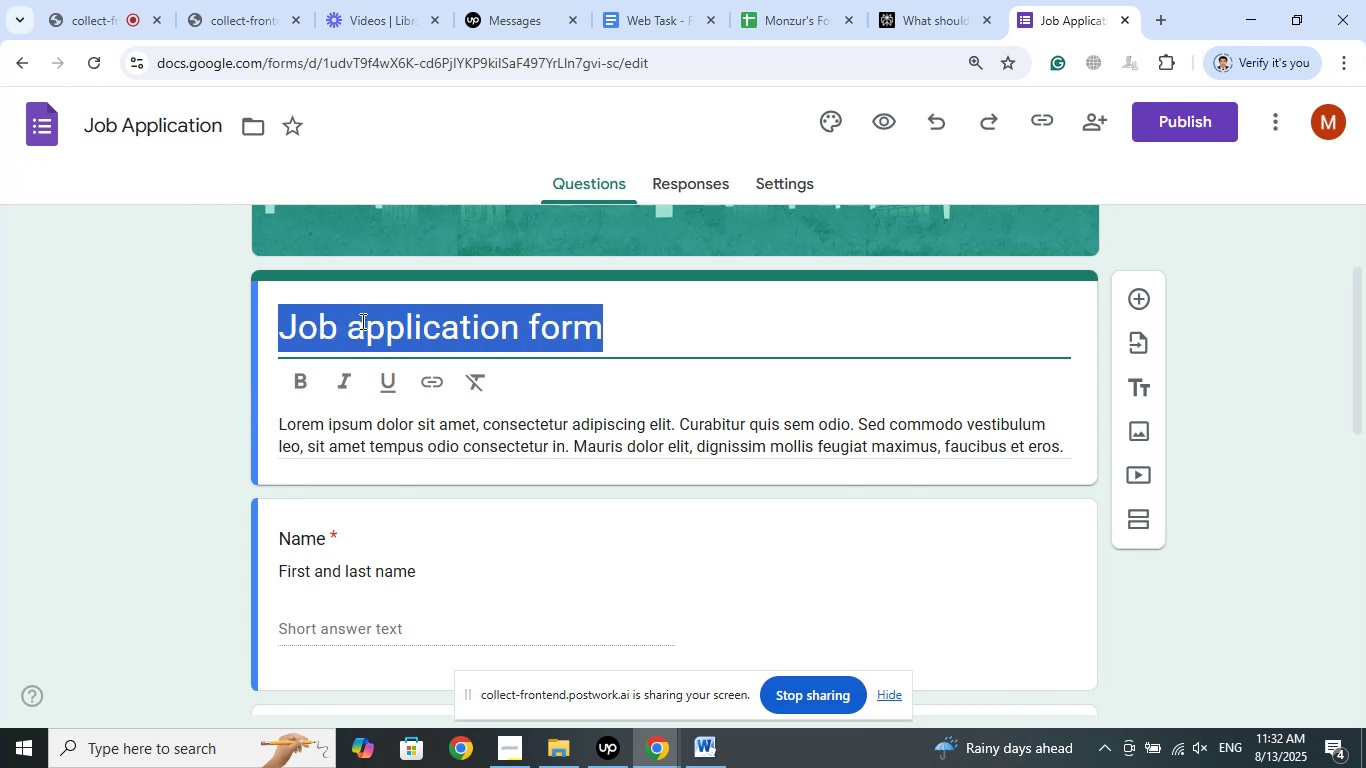 
right_click([361, 321])
 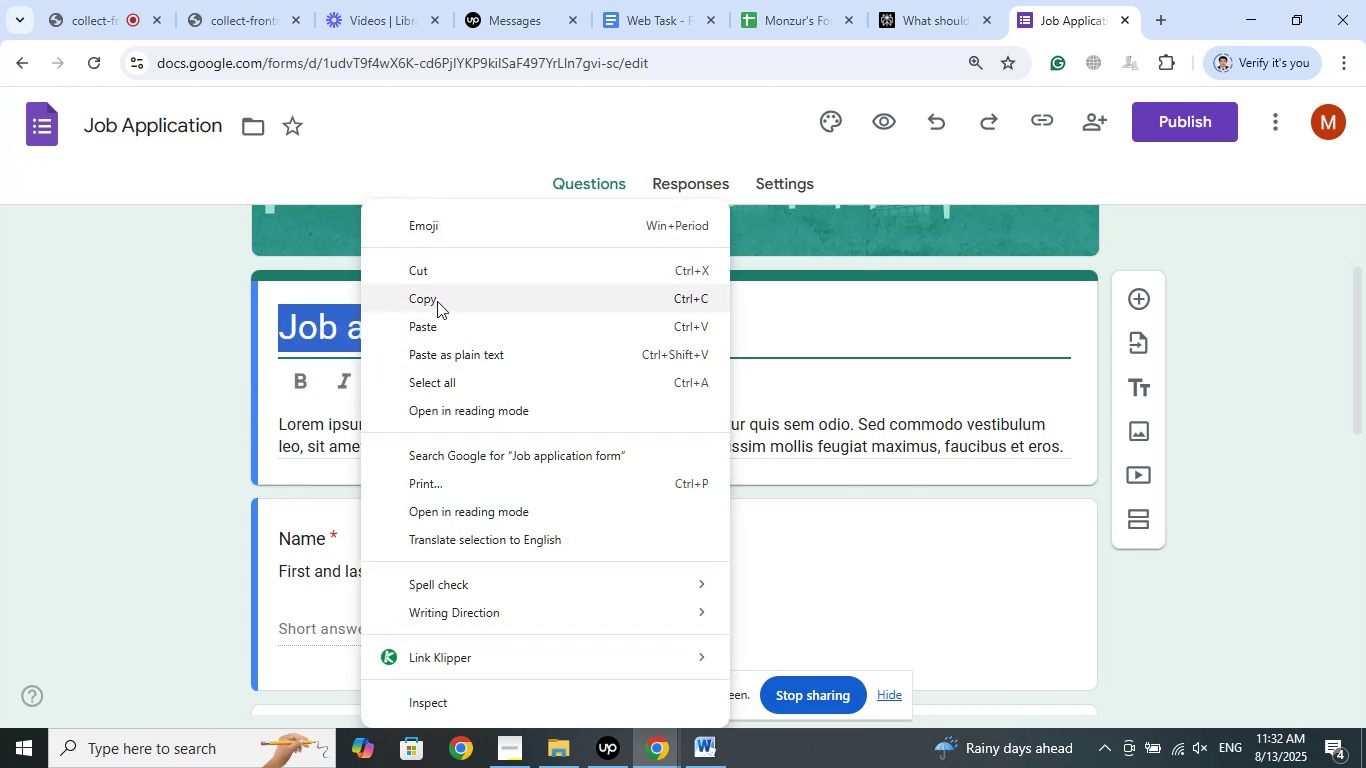 
left_click([437, 299])
 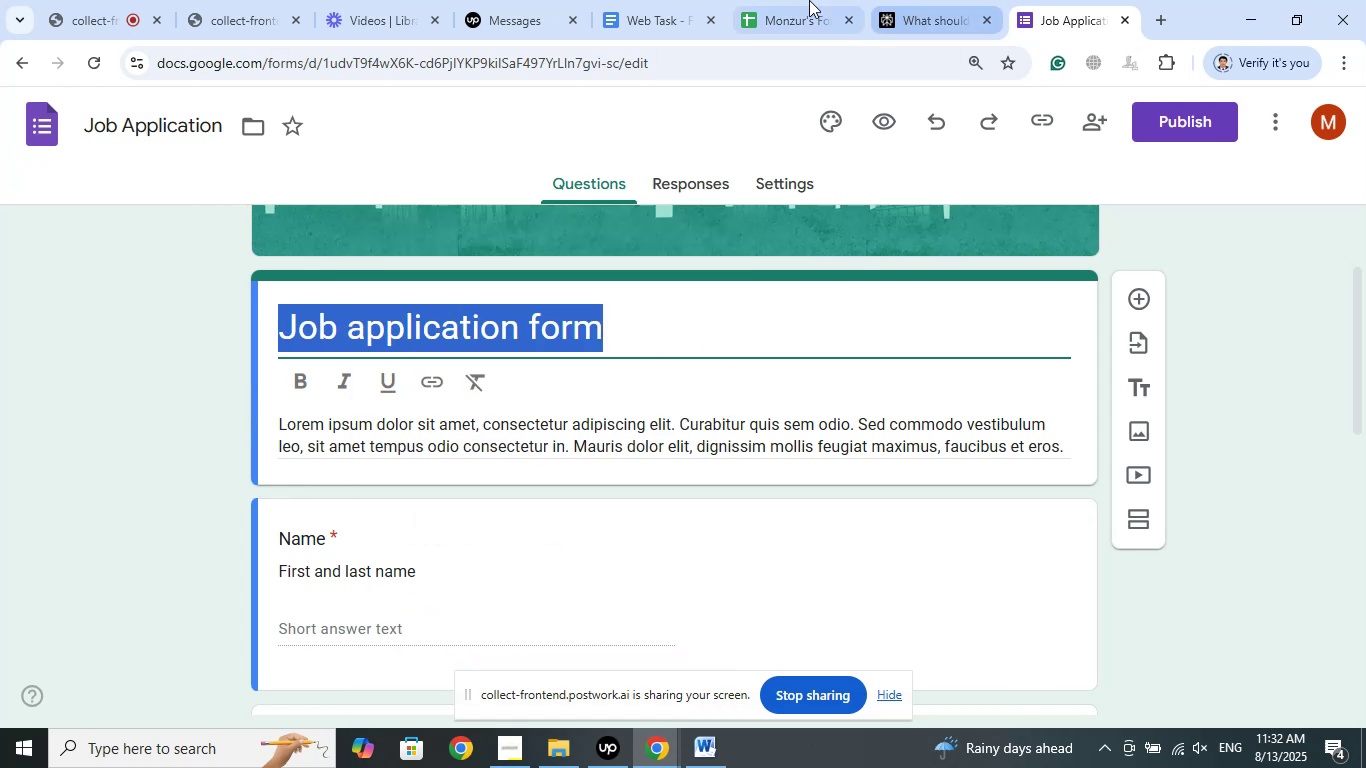 
left_click([777, 1])
 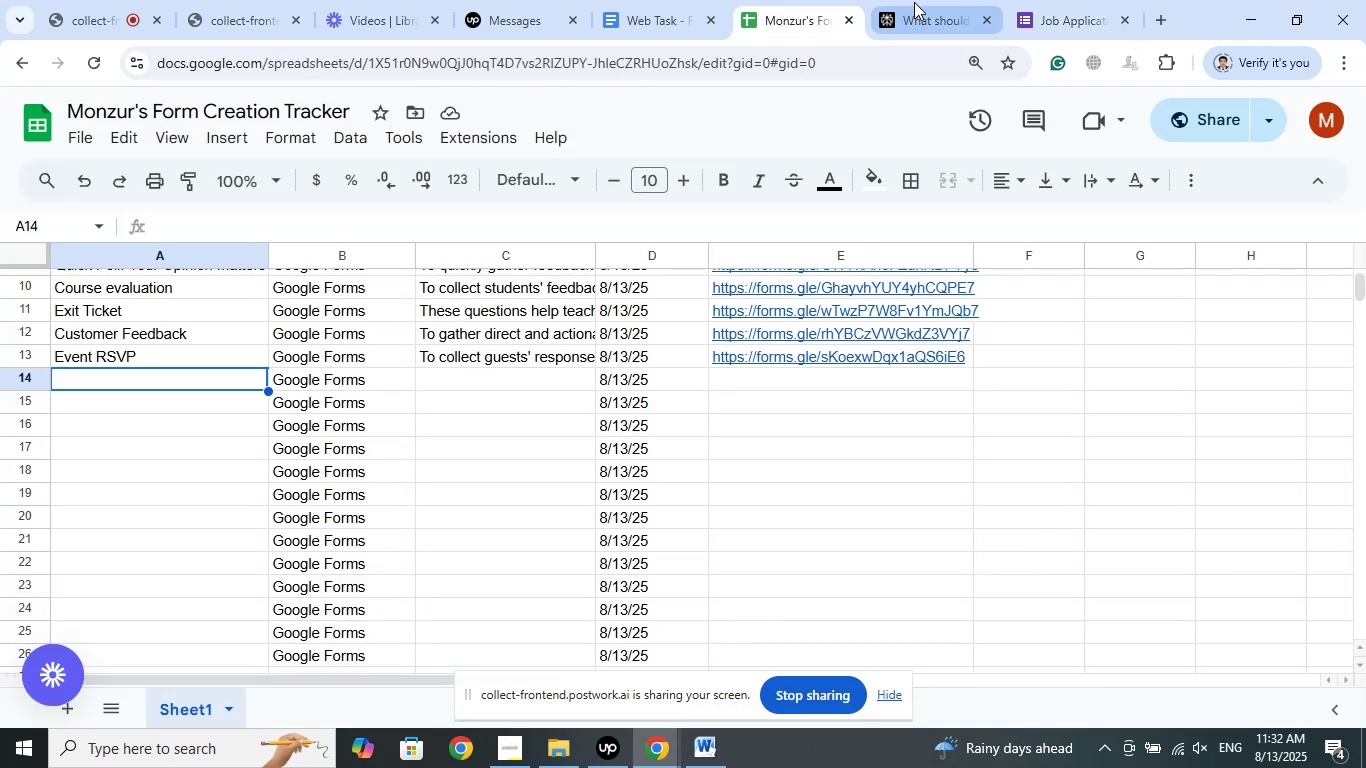 
left_click([914, 2])
 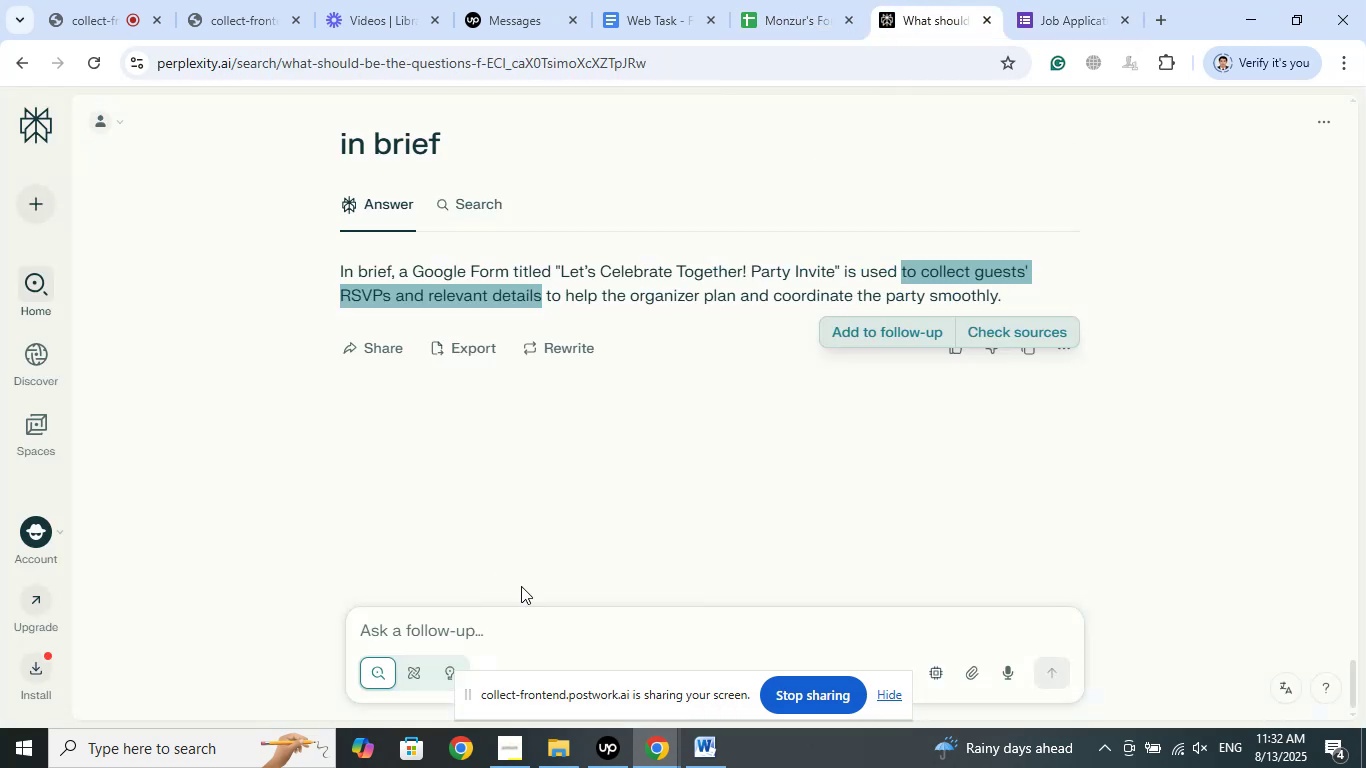 
left_click([498, 626])
 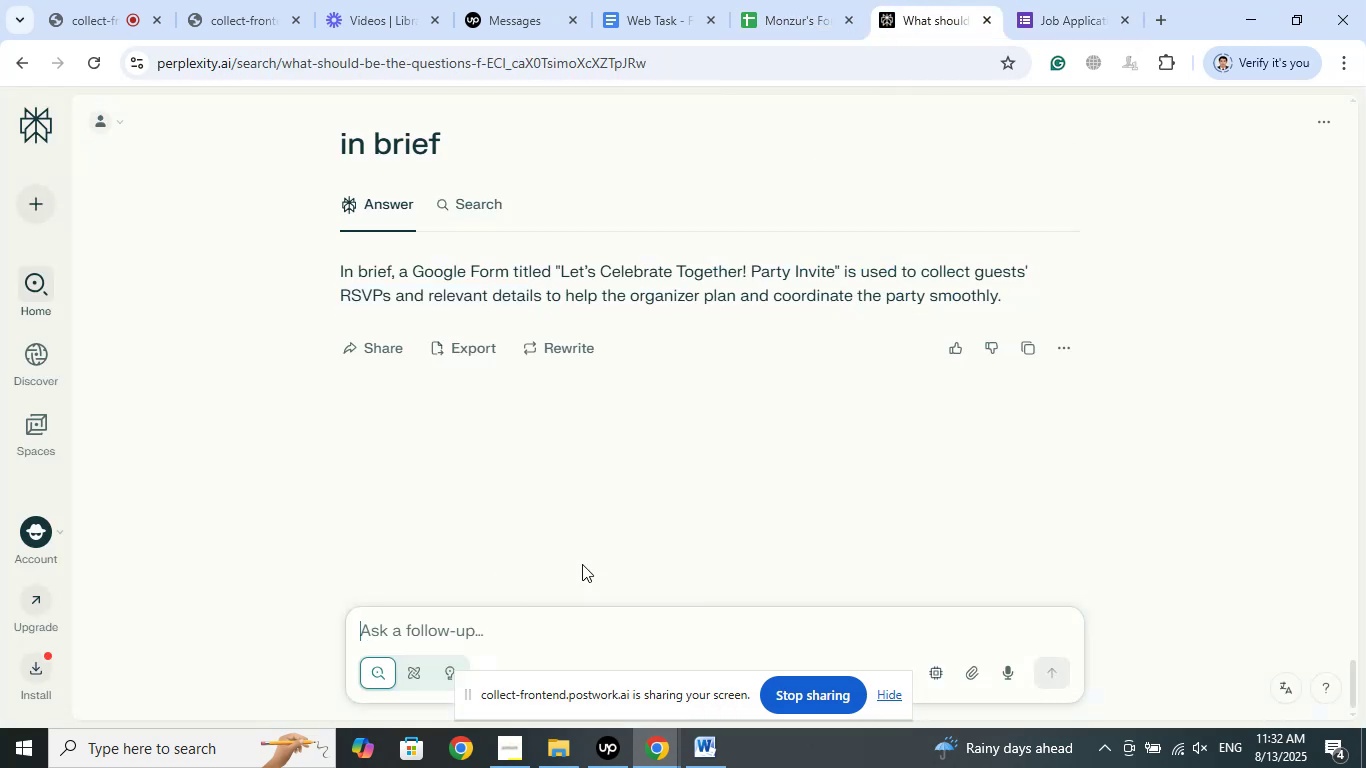 
scroll: coordinate [672, 418], scroll_direction: up, amount: 3.0
 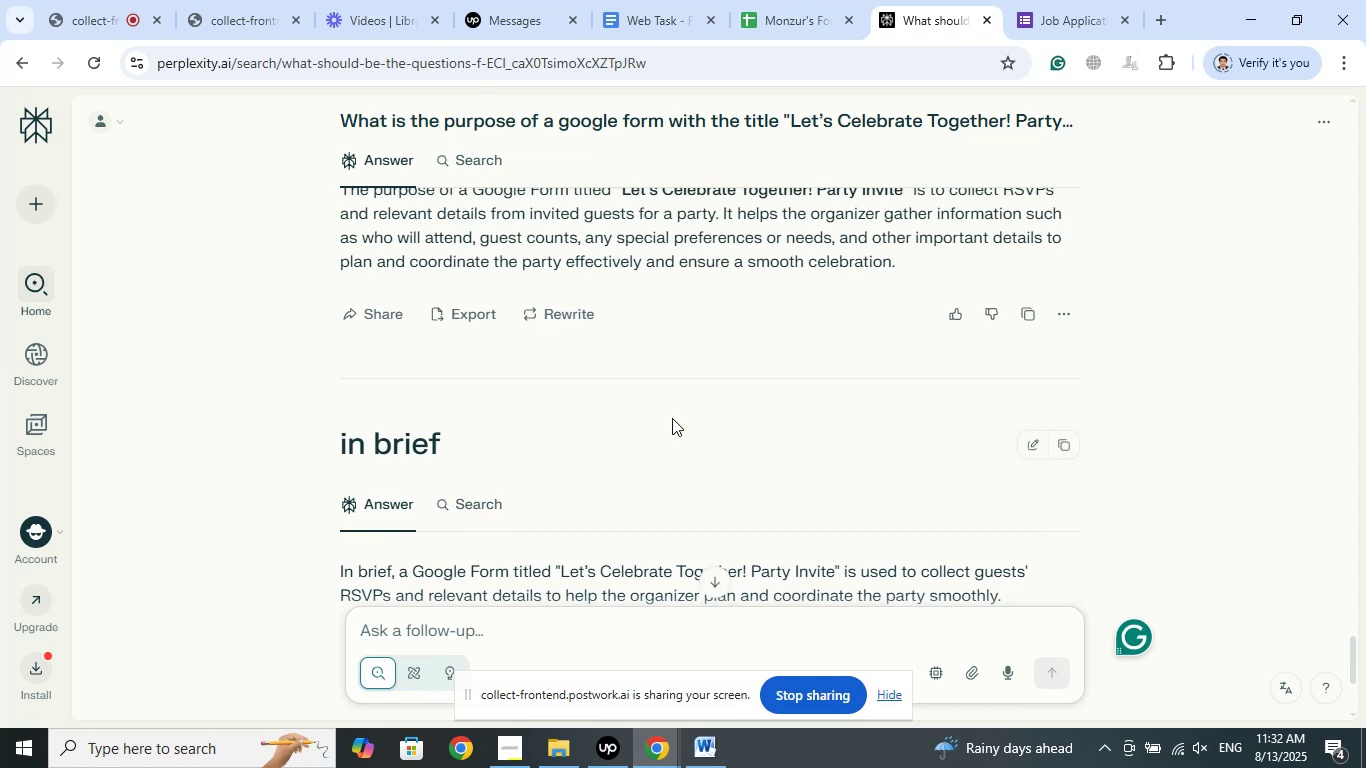 
scroll: coordinate [672, 418], scroll_direction: down, amount: 6.0
 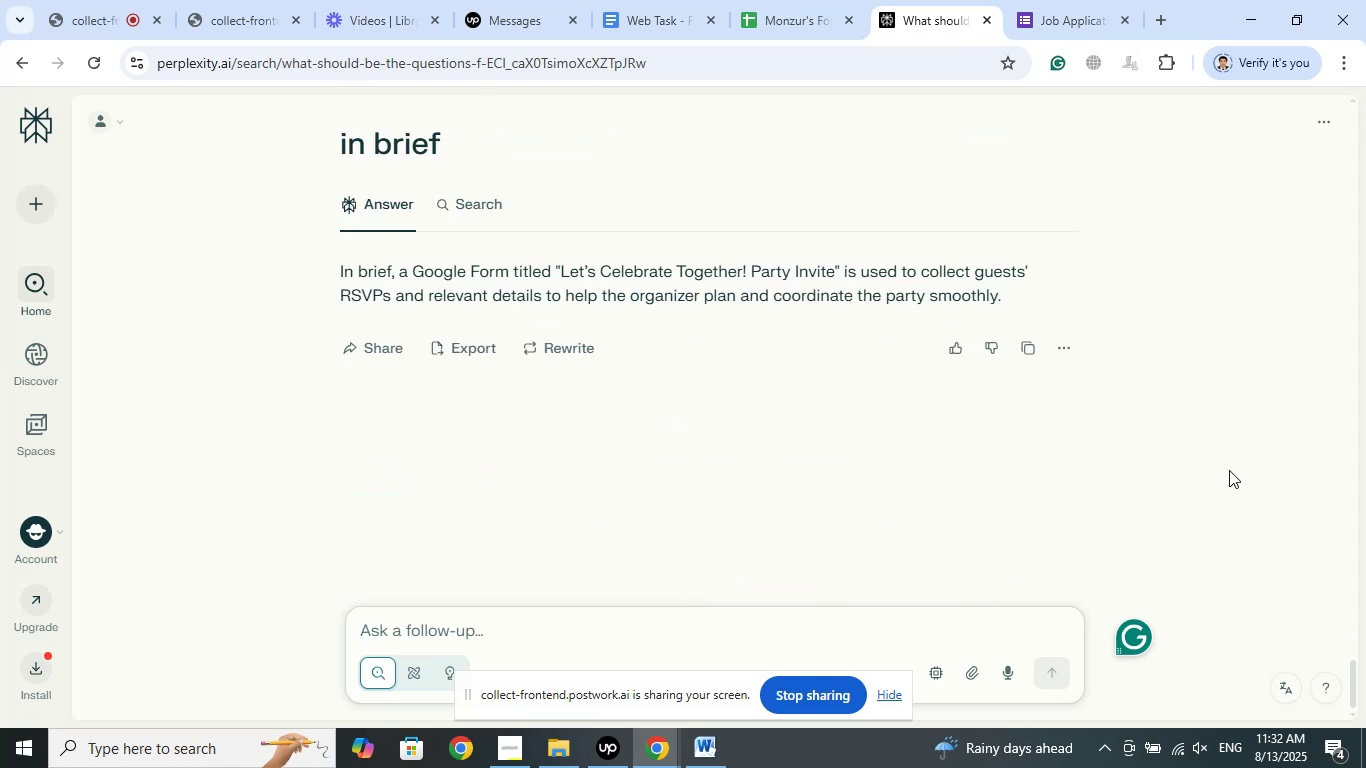 
type(What shu)
key(Backspace)
type(ould be the desciption of )
 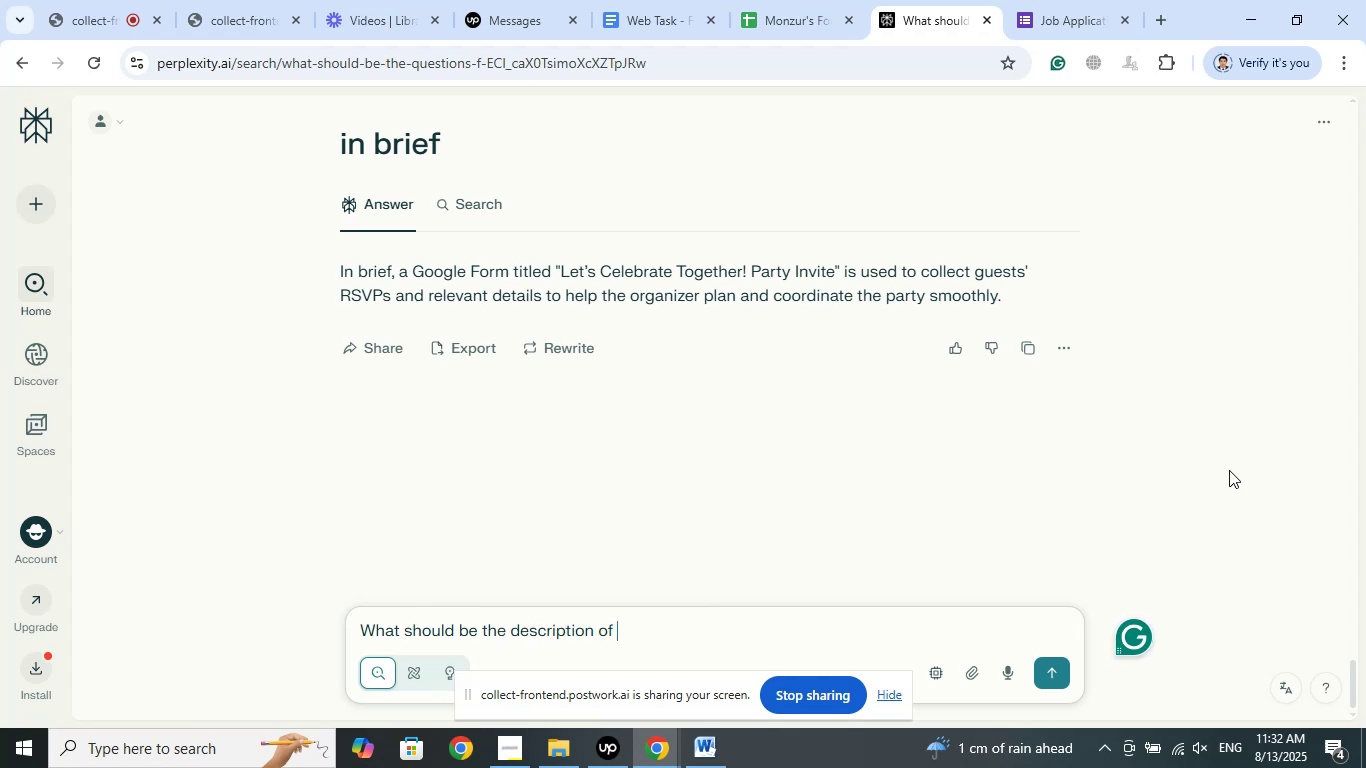 
hold_key(key=R, duration=0.32)
 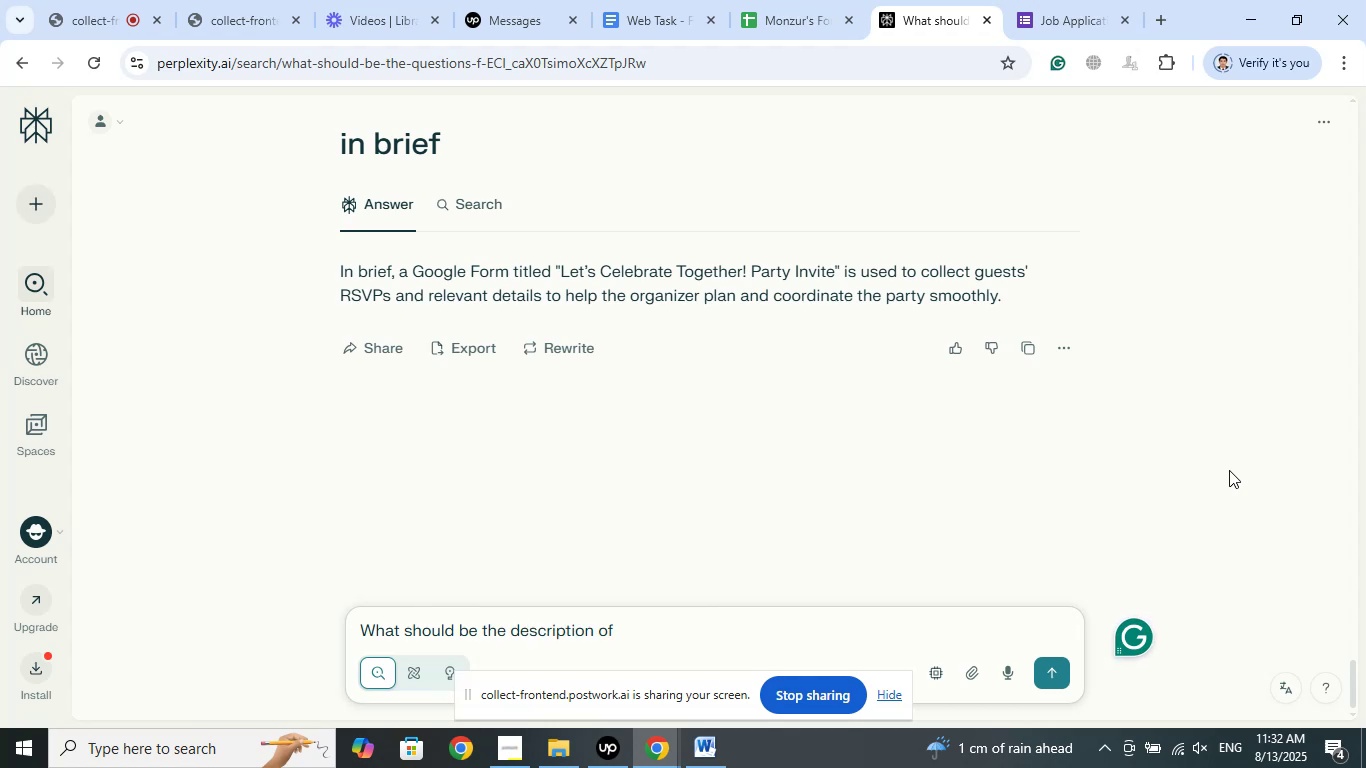 
wait(7.13)
 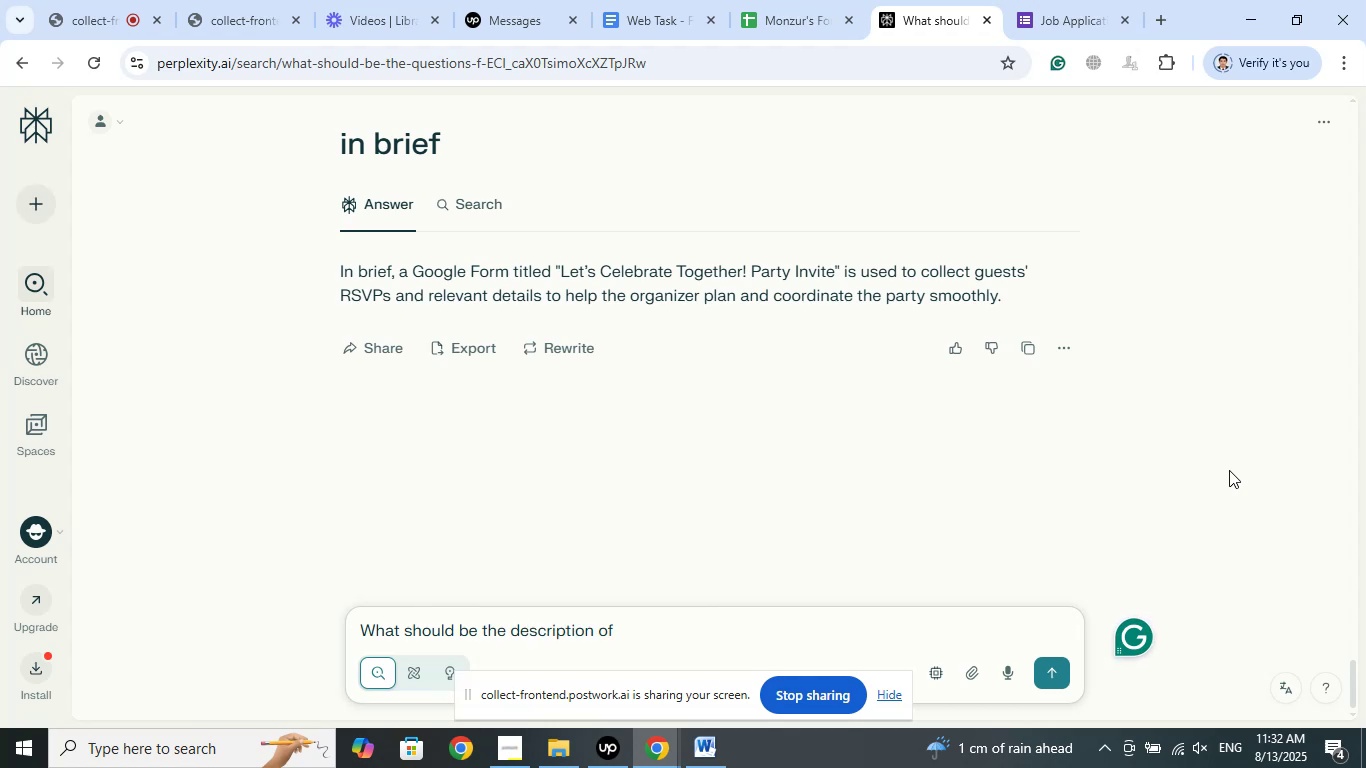 
type(a google form with teh)
key(Backspace)
key(Backspace)
type(he title "")
 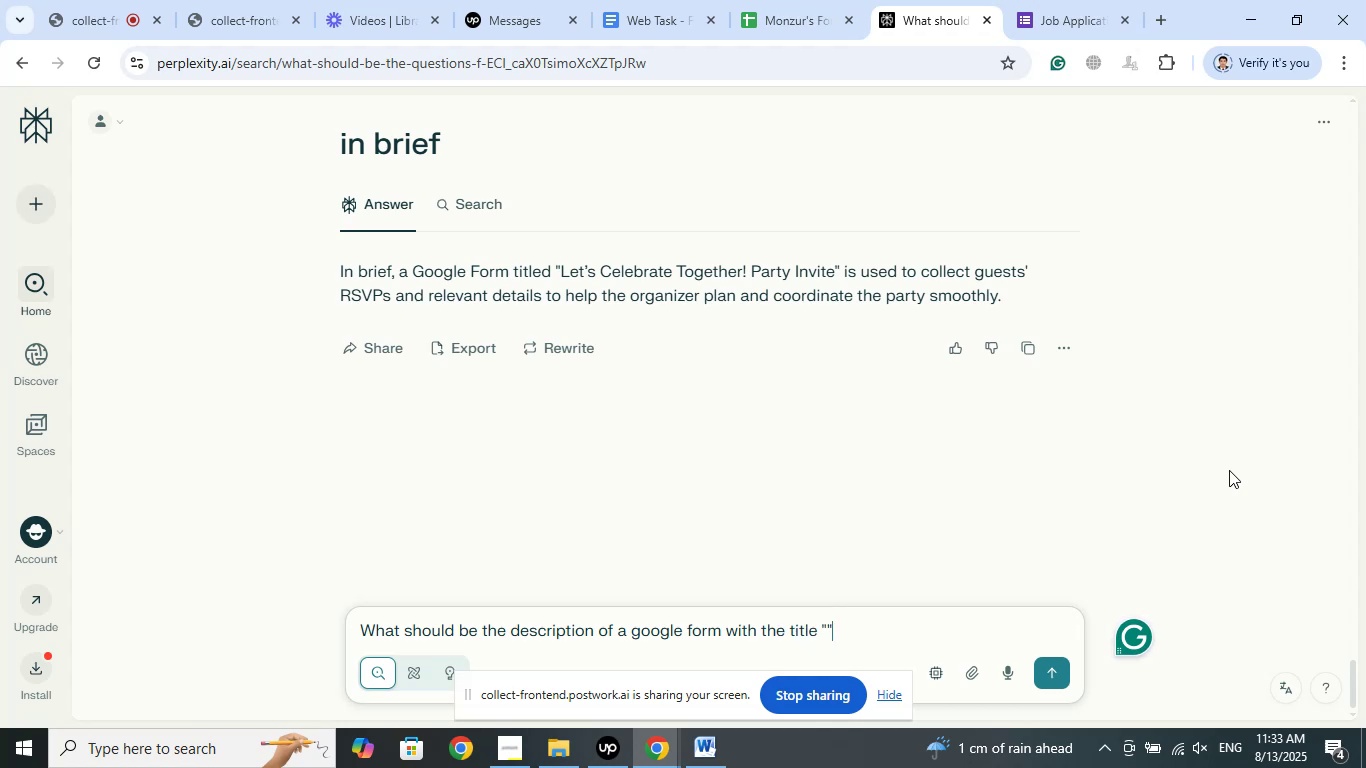 
key(ArrowLeft)
 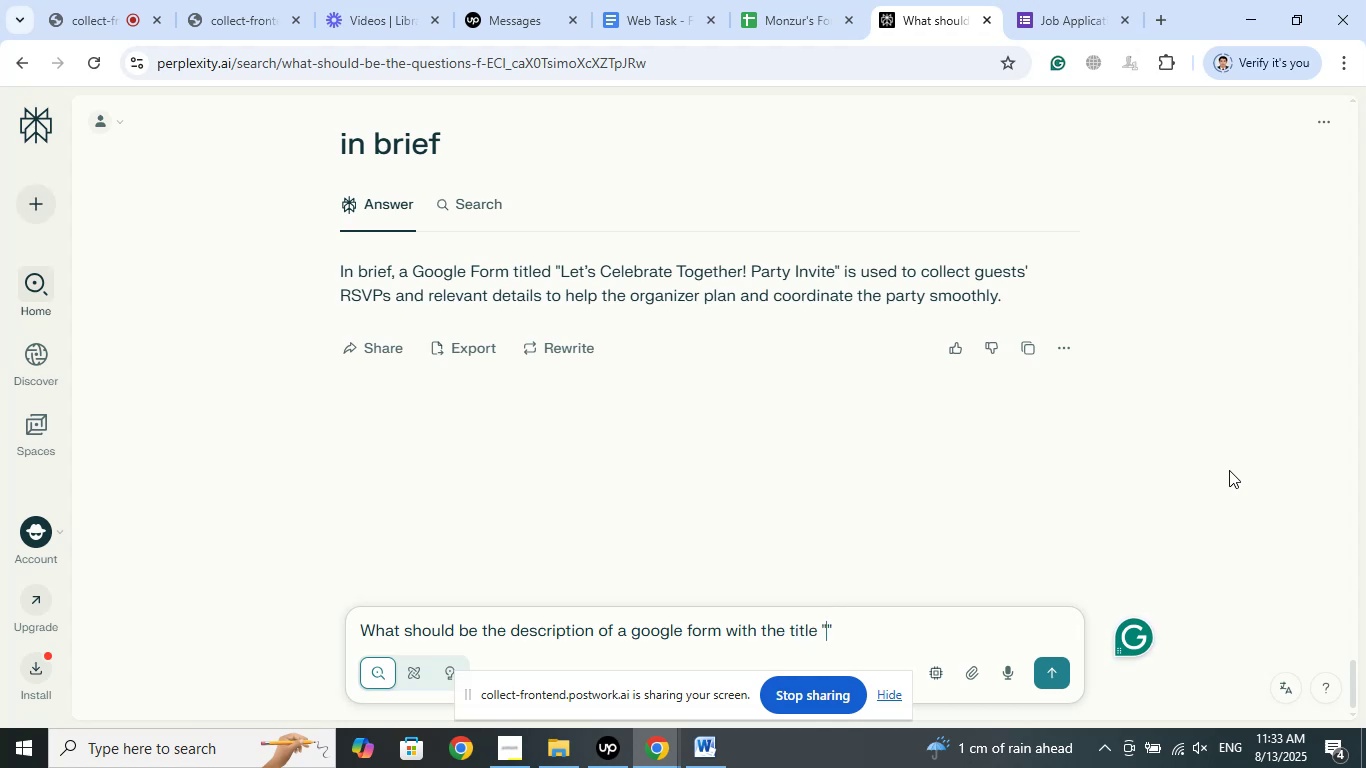 
key(Control+V)
 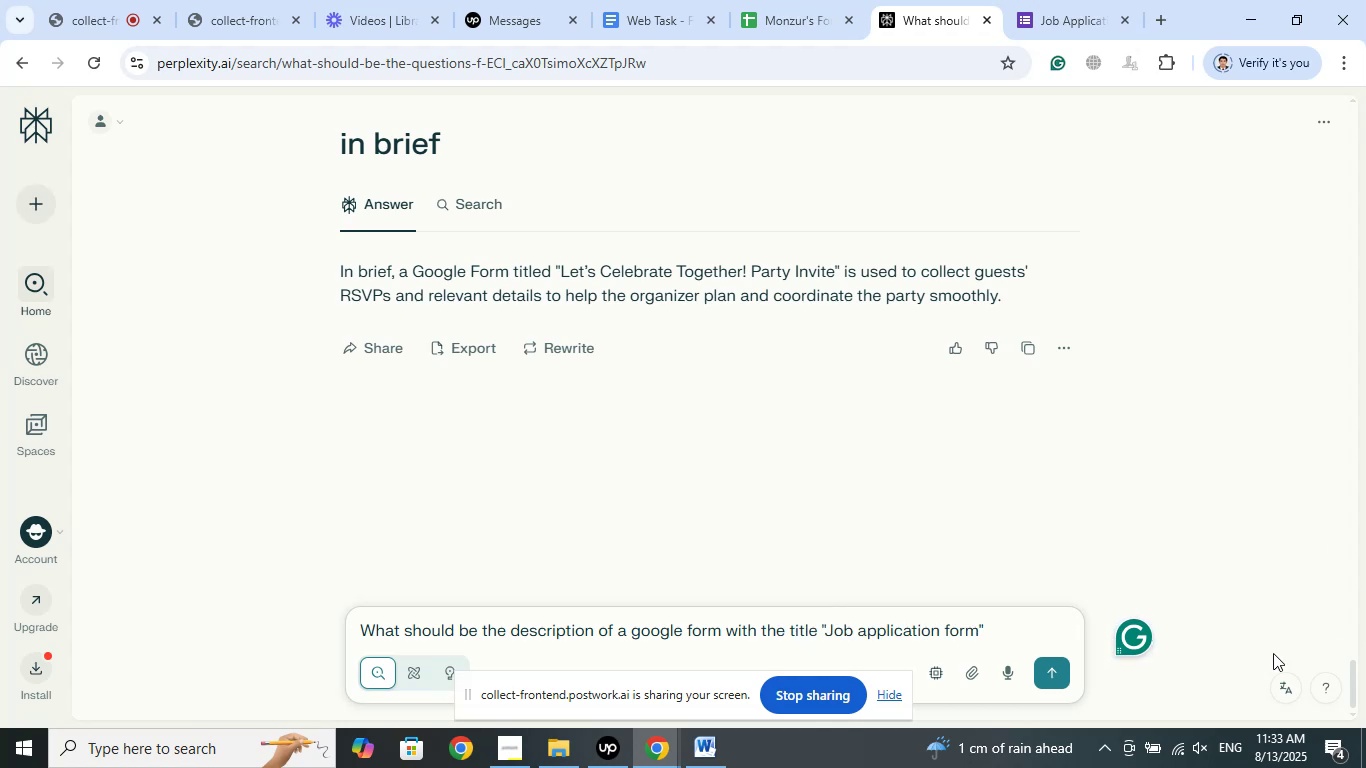 
left_click([1052, 670])
 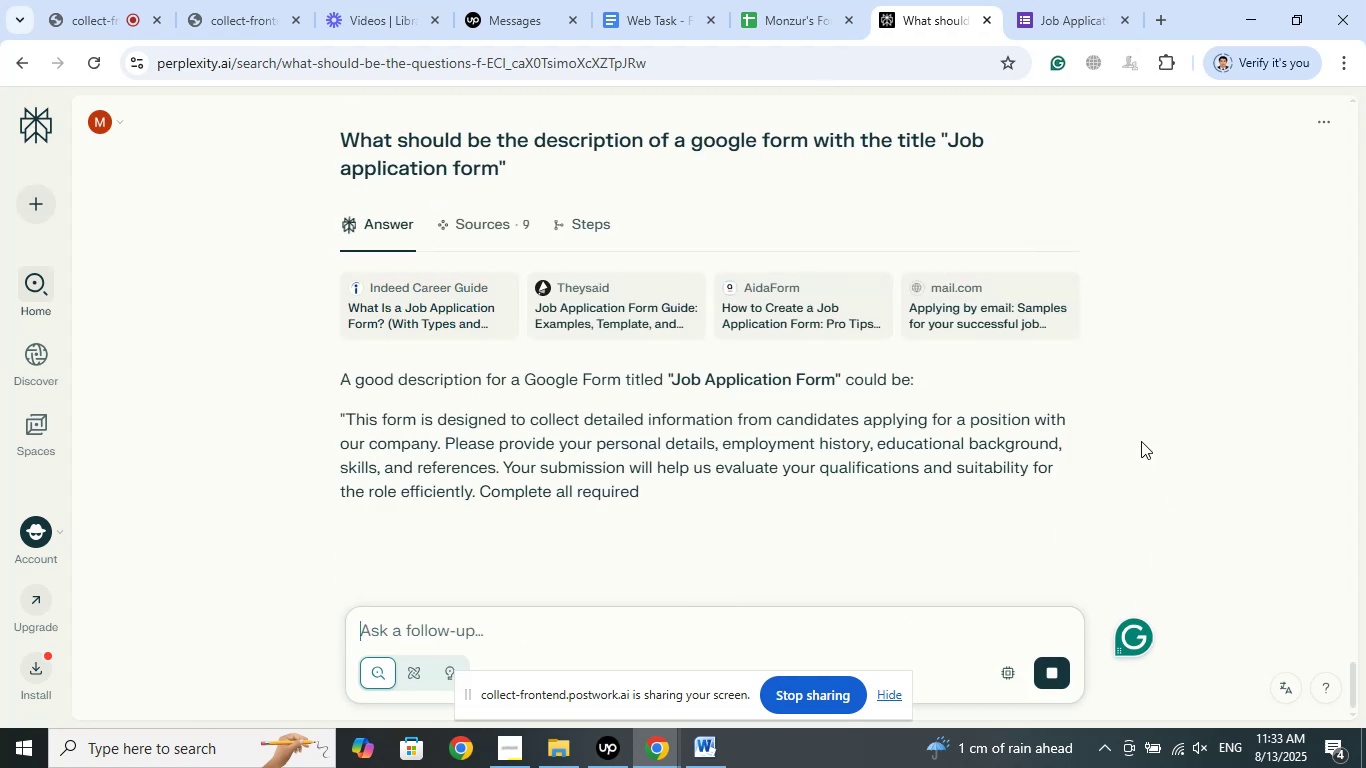 
wait(9.58)
 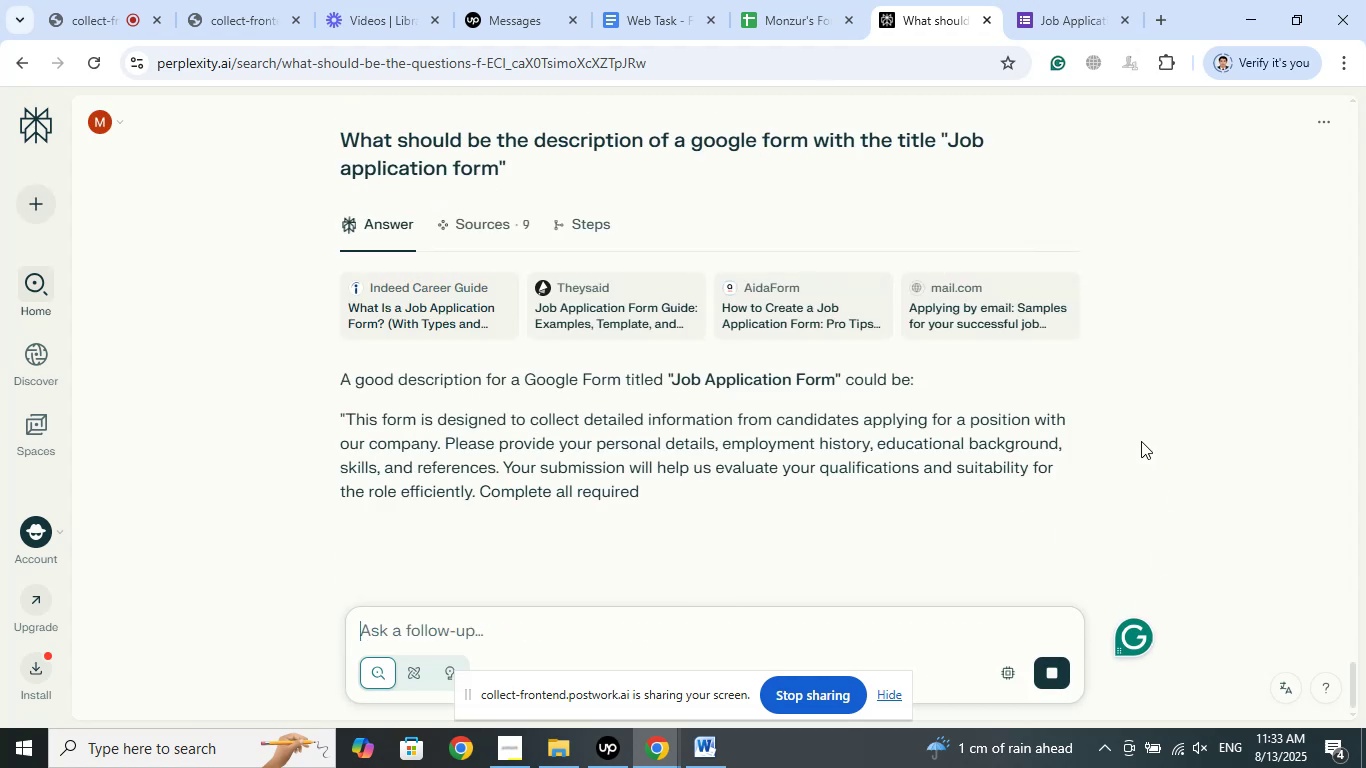 
scroll: coordinate [807, 448], scroll_direction: down, amount: 3.0
 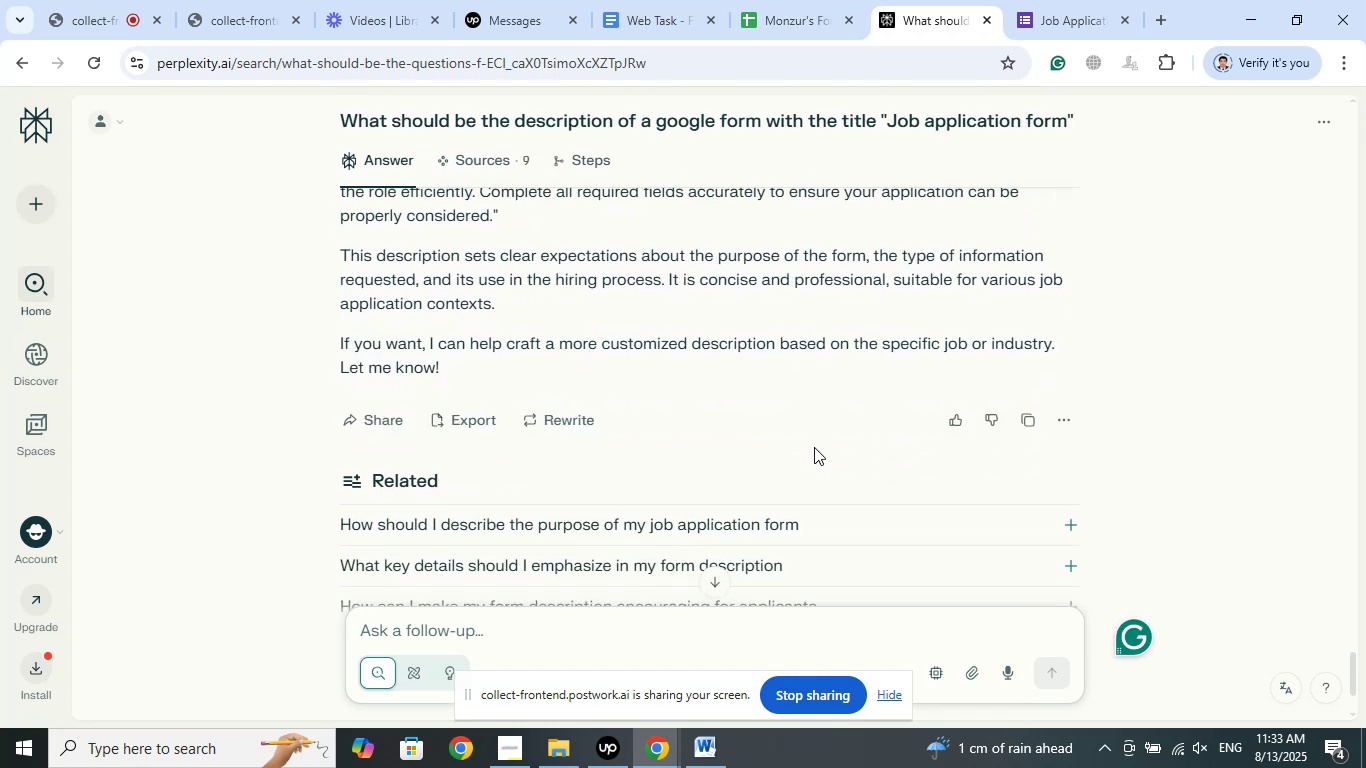 
wait(13.17)
 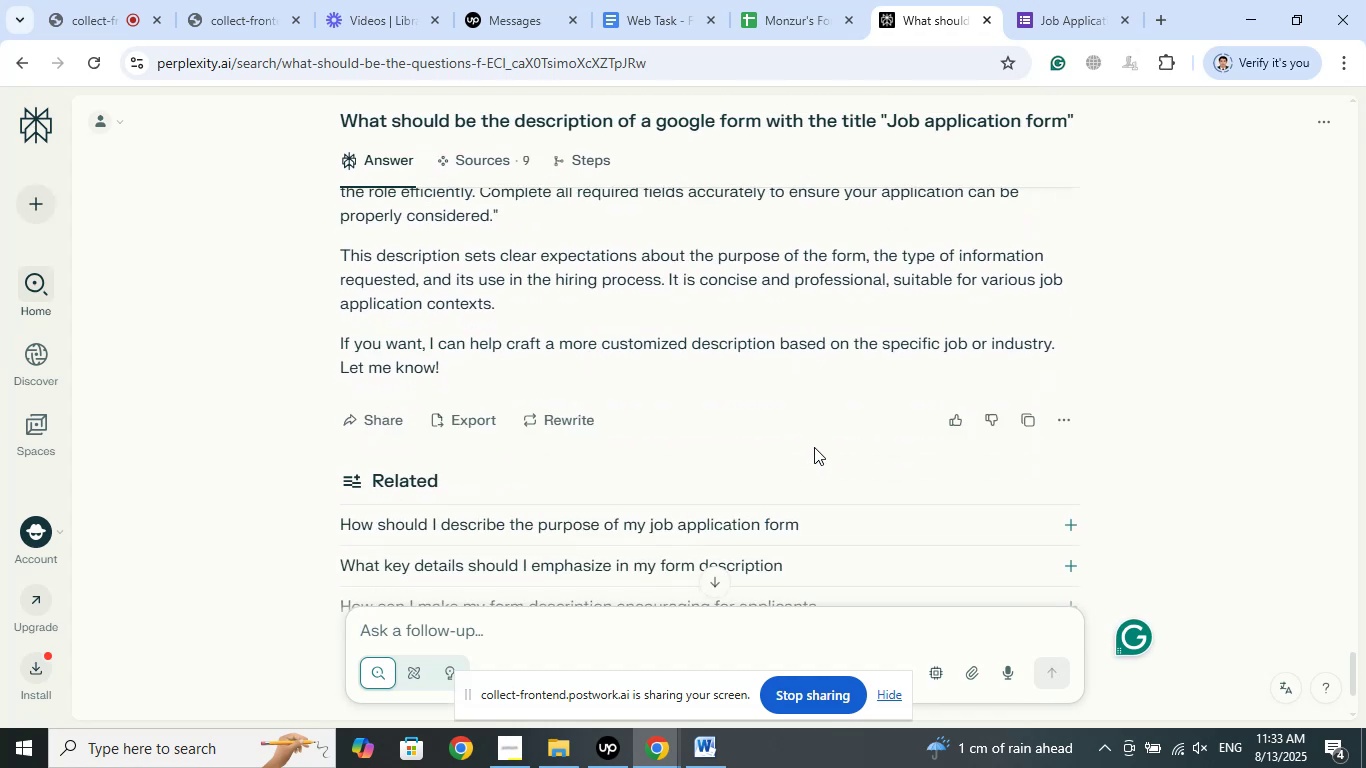 
left_click([529, 617])
 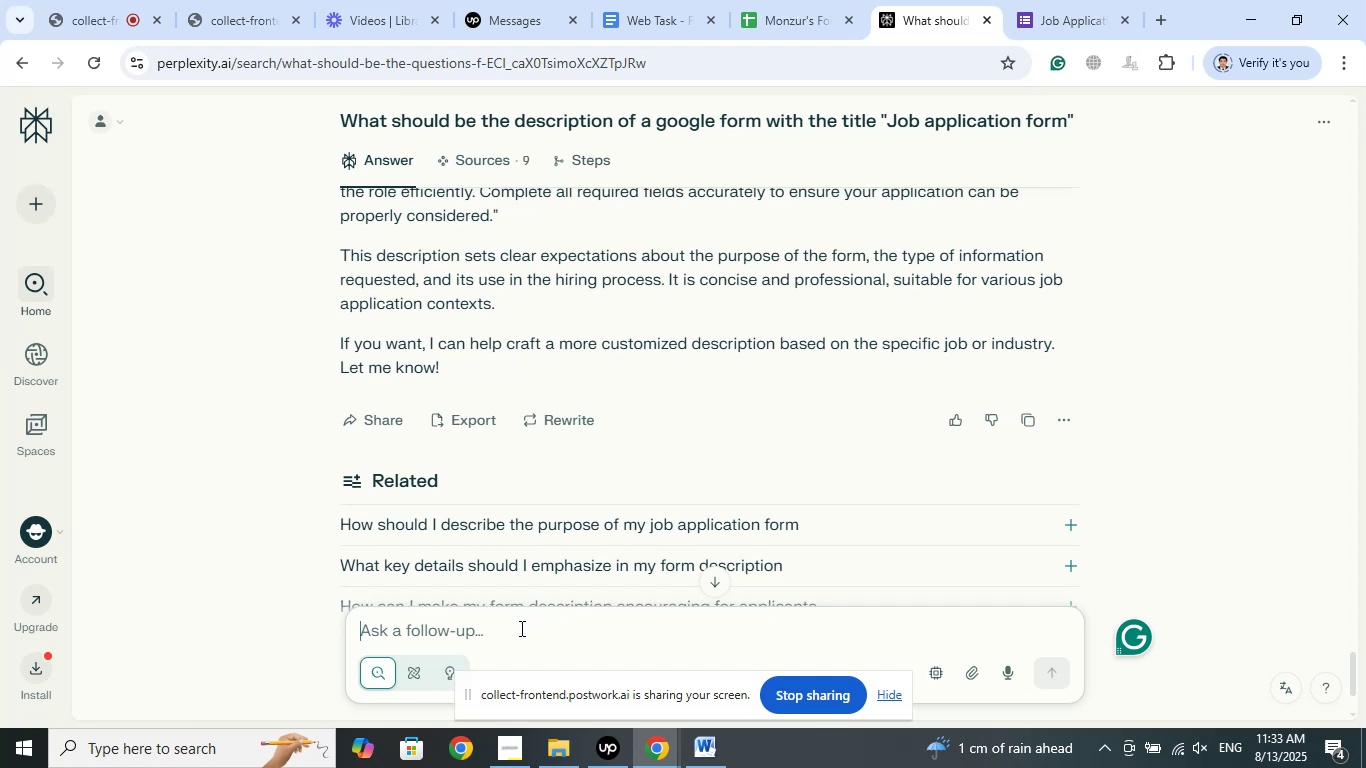 
type(in brief)
 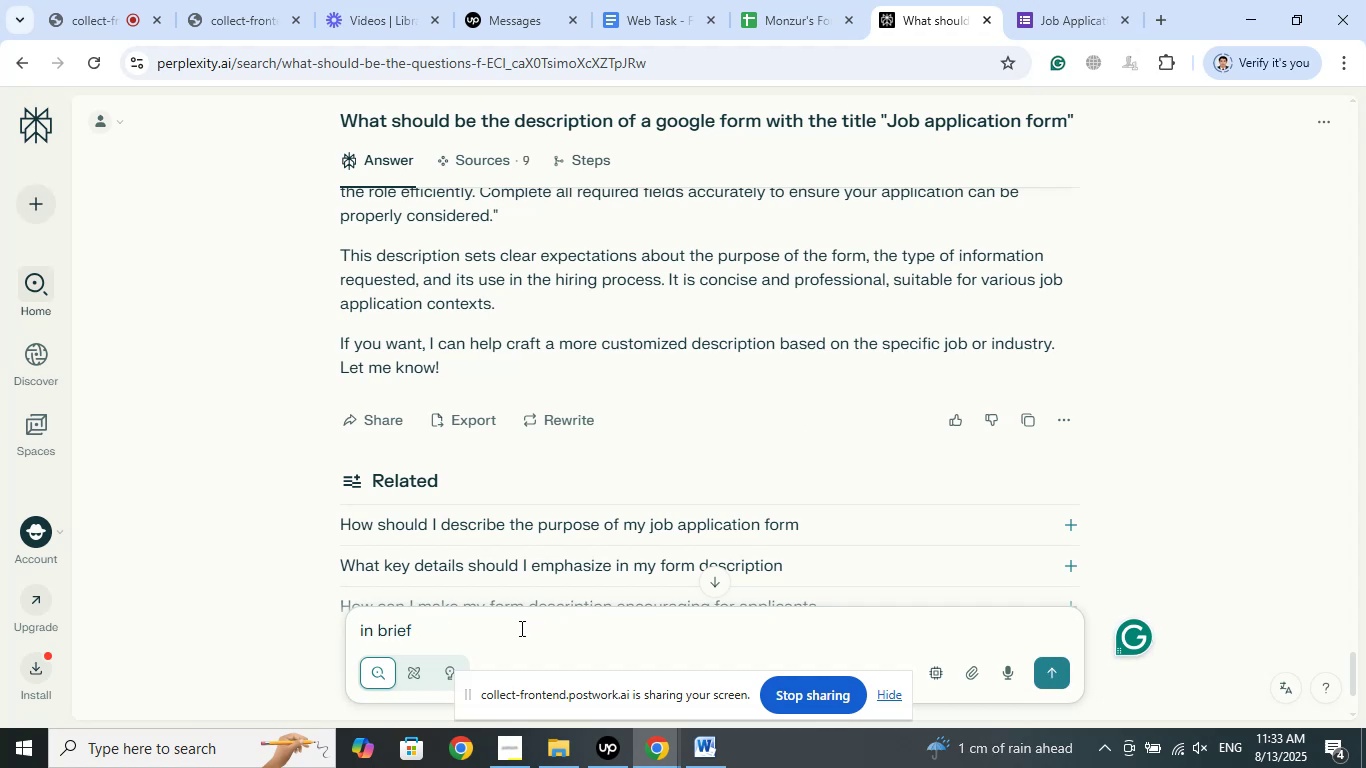 
key(Enter)
 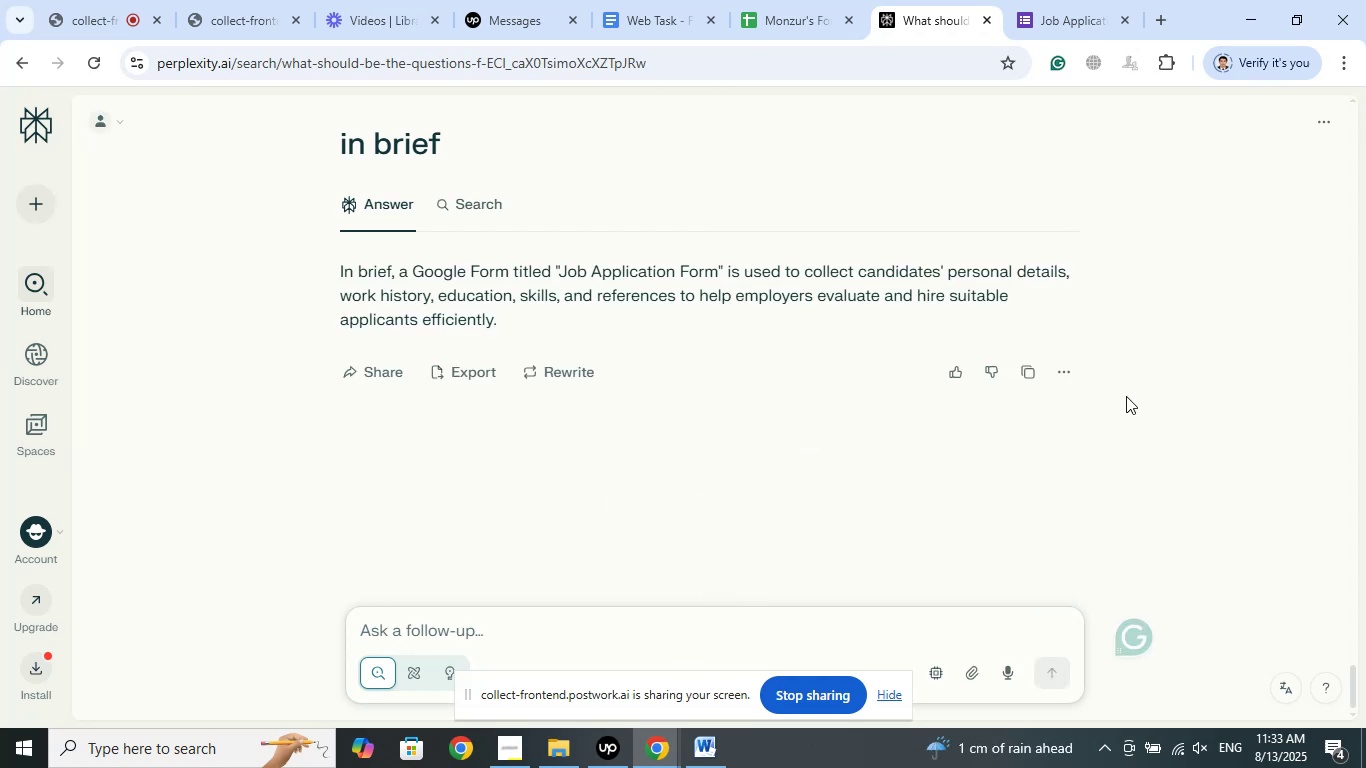 
wait(9.77)
 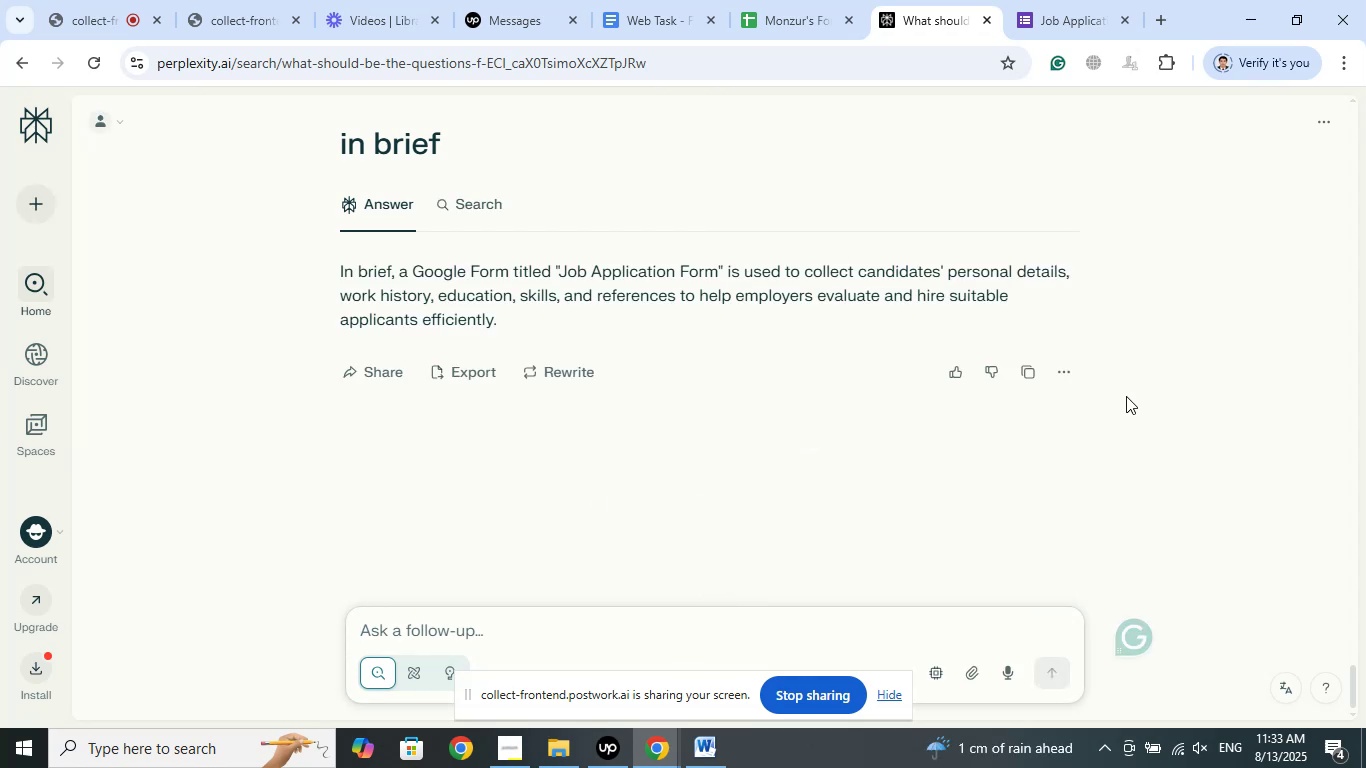 
left_click([1039, 0])
 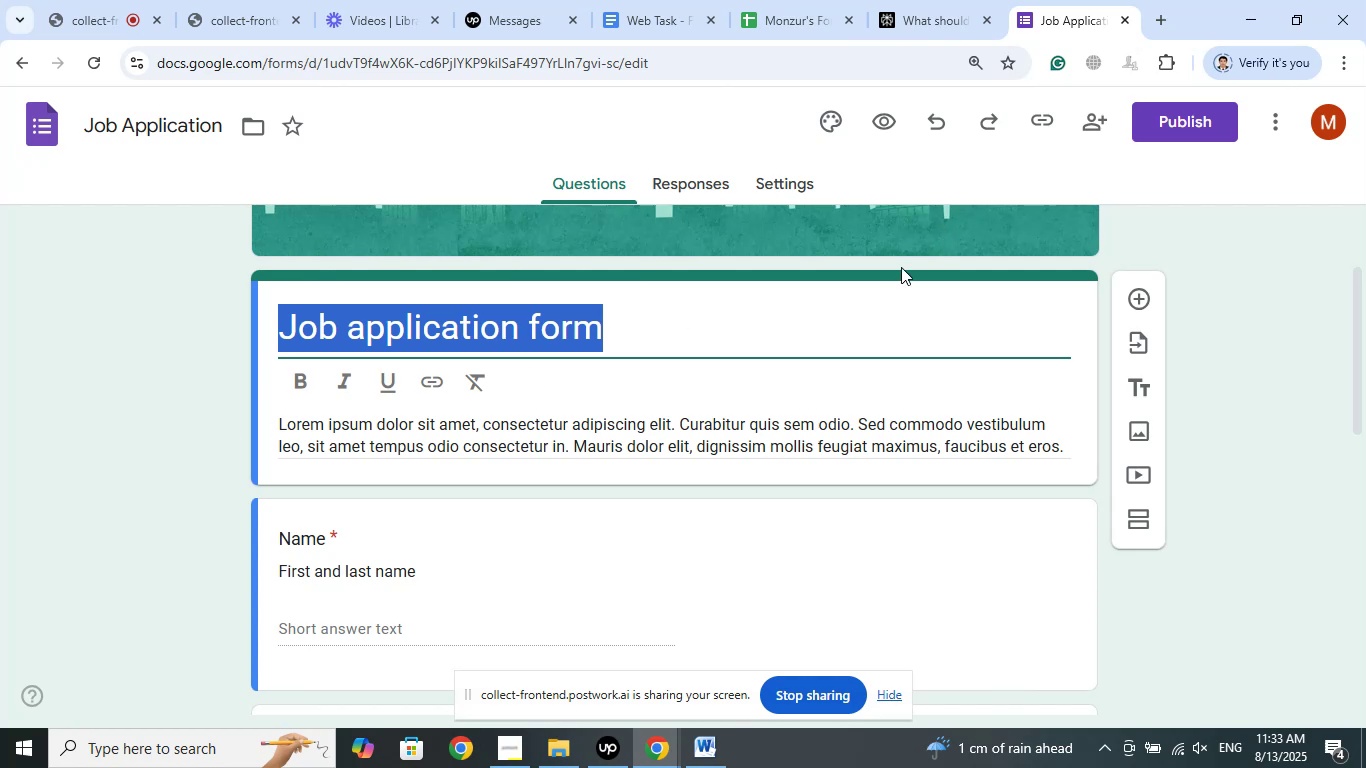 
left_click([587, 412])
 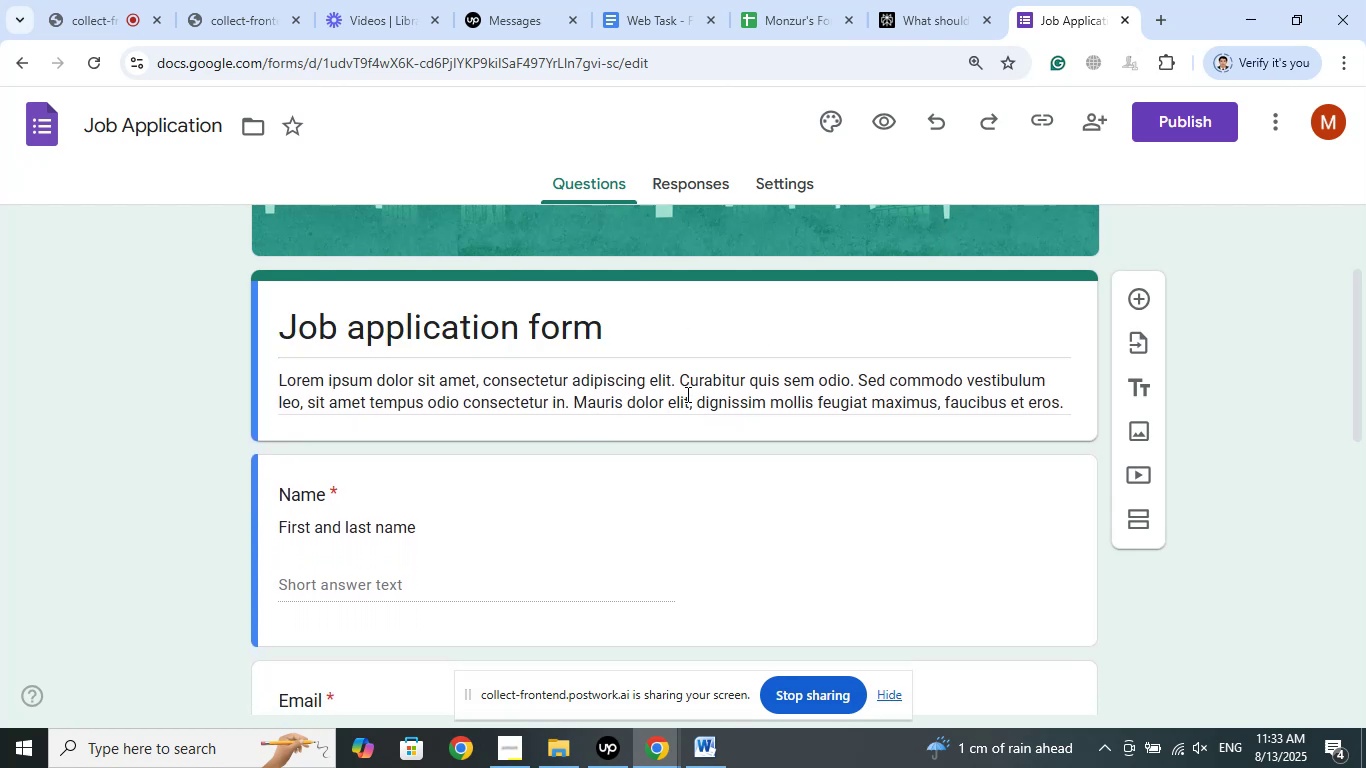 
left_click([696, 386])
 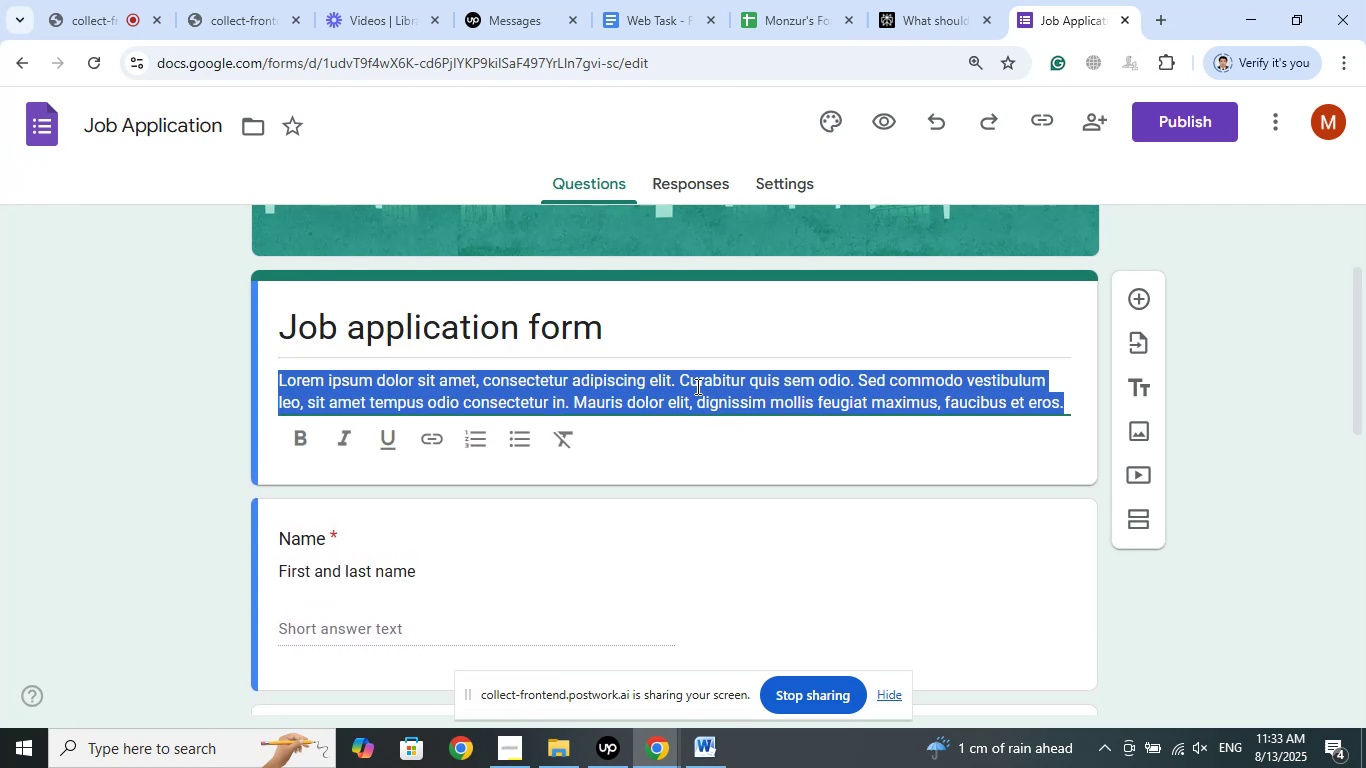 
key(Delete)
 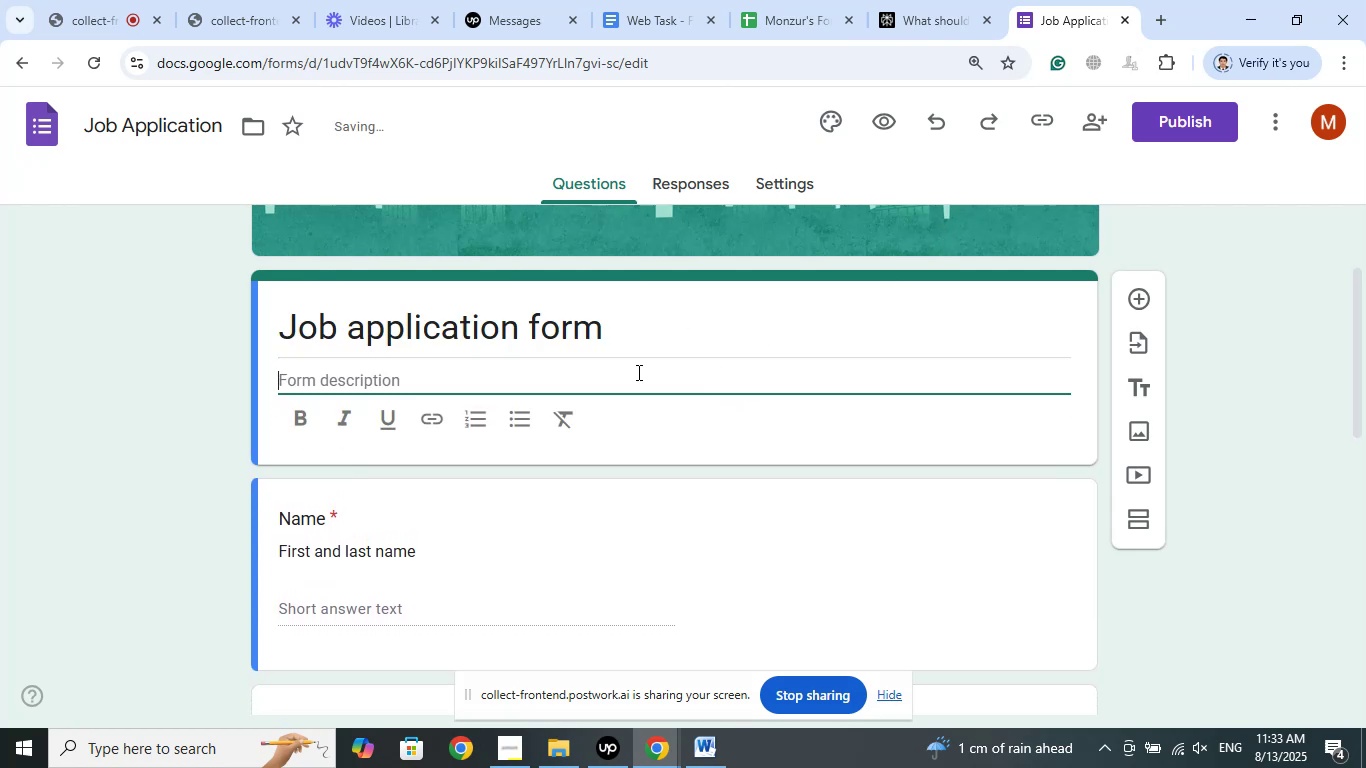 
left_click([925, 0])
 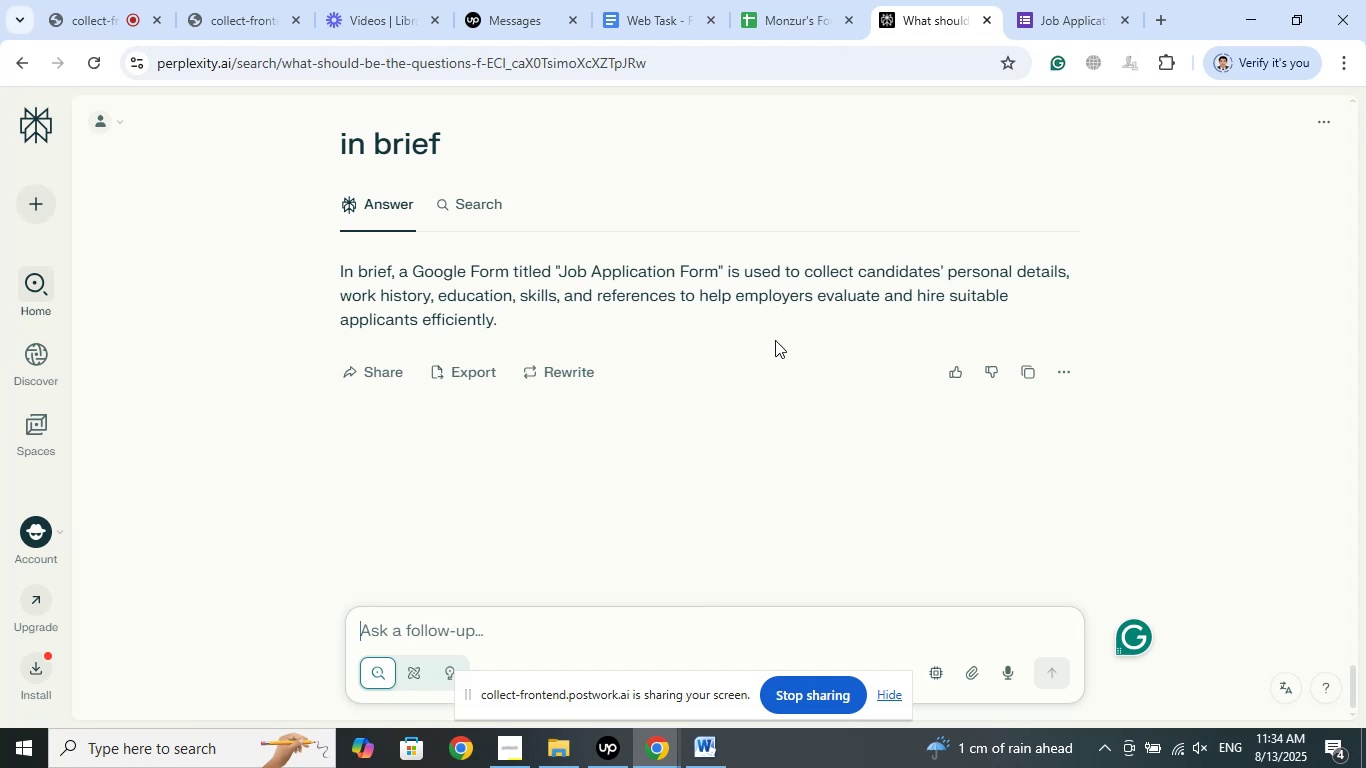 
wait(32.59)
 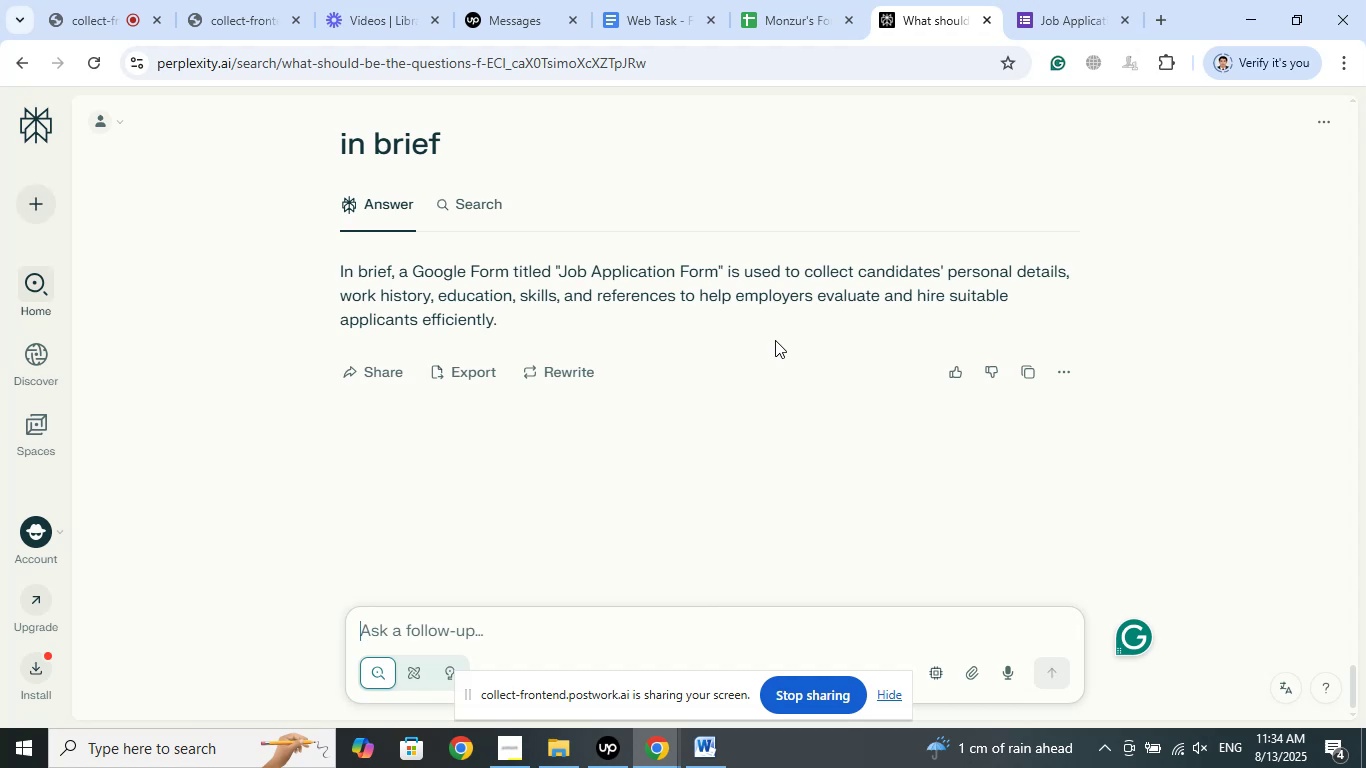 
left_click([108, 0])
 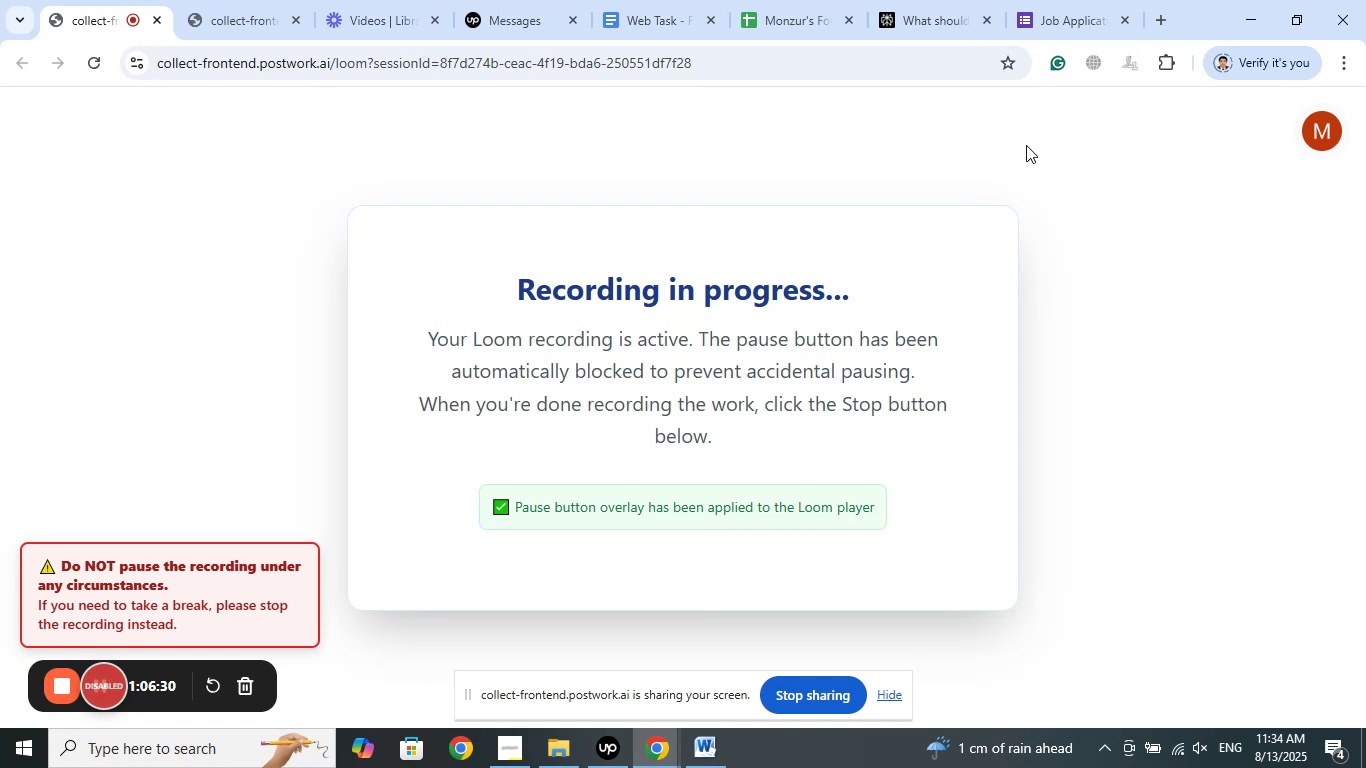 
left_click([1082, 0])
 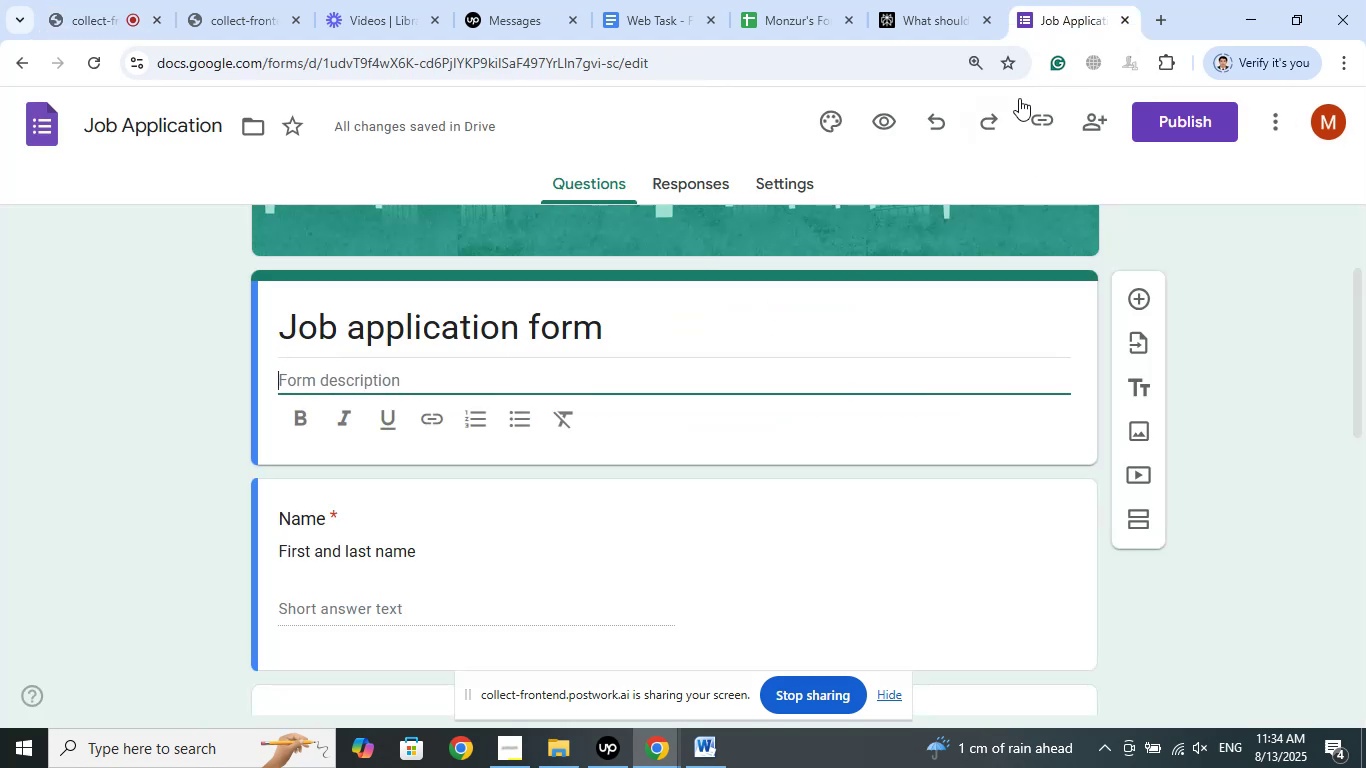 
left_click([921, 0])
 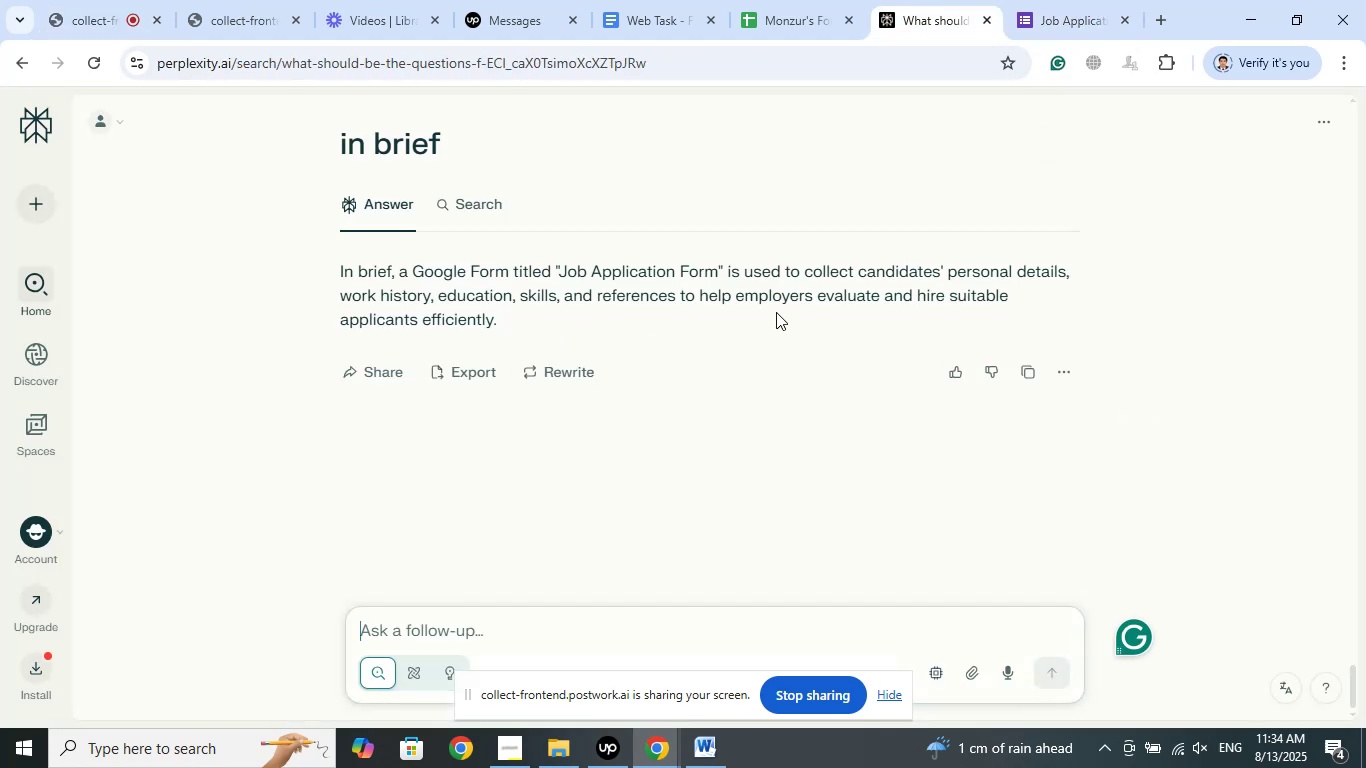 
wait(6.06)
 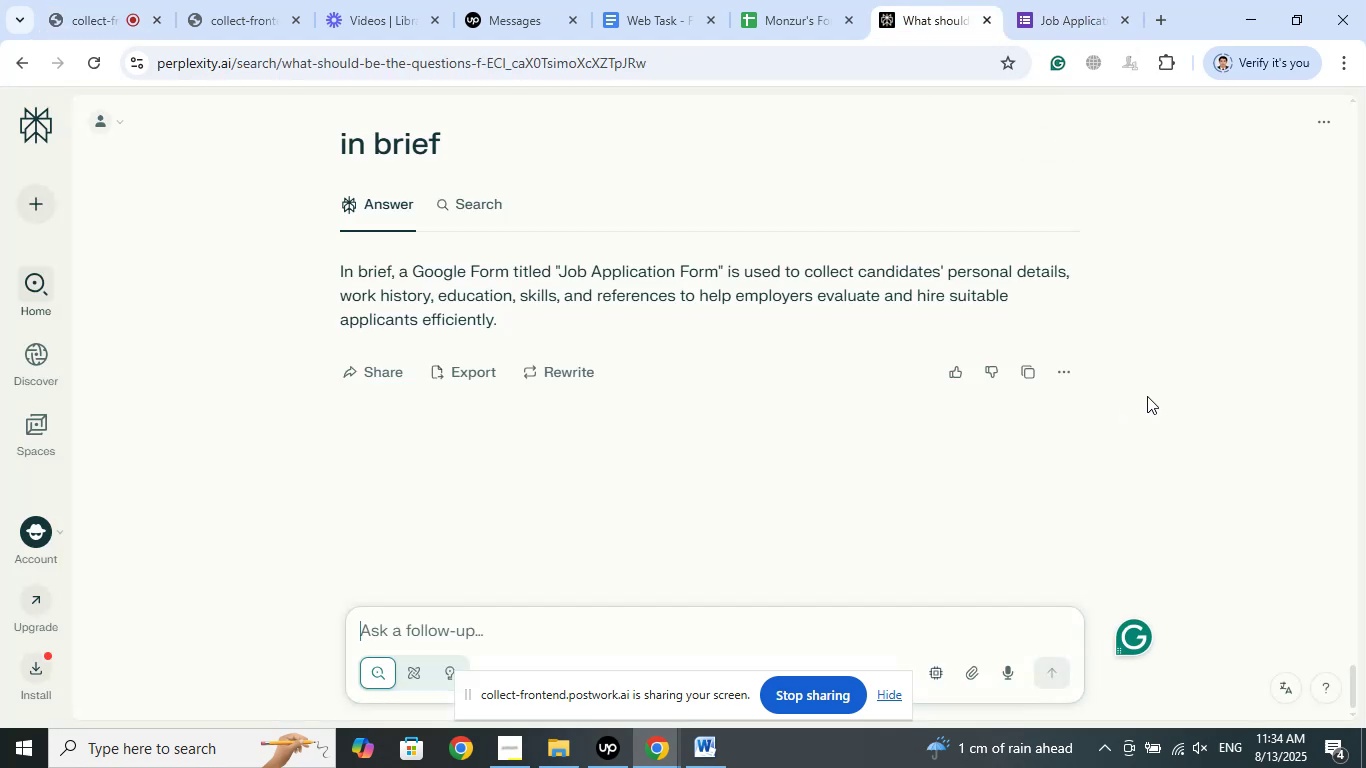 
left_click_drag(start_coordinate=[786, 274], to_coordinate=[770, 323])
 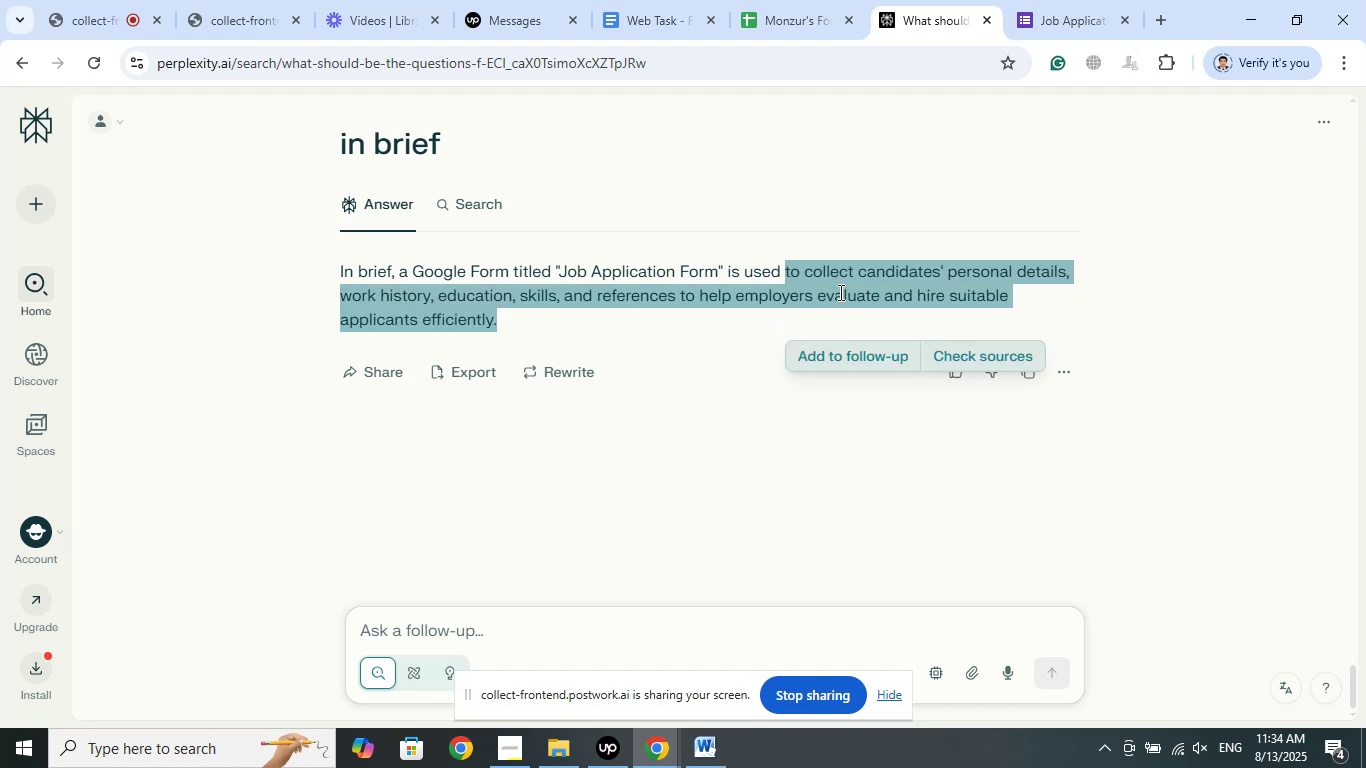 
right_click([840, 291])
 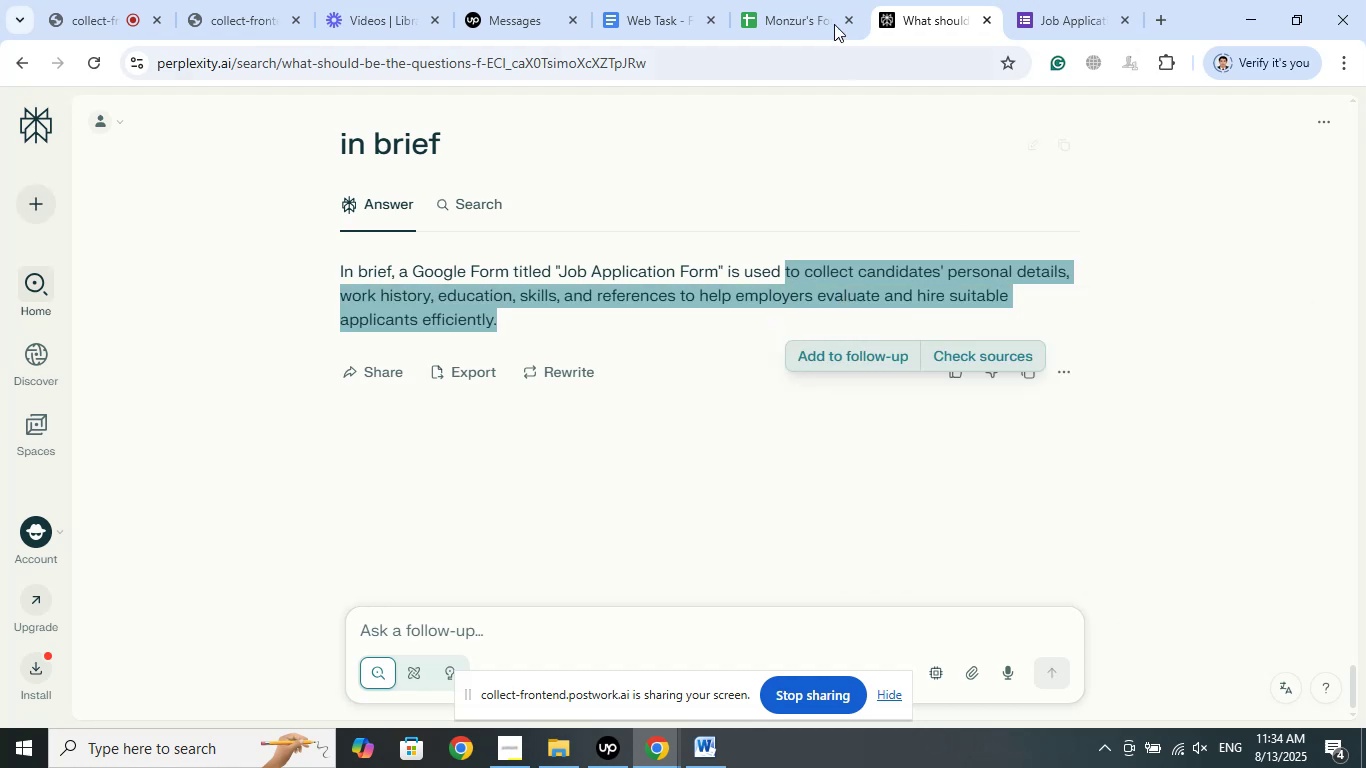 
left_click([822, 0])
 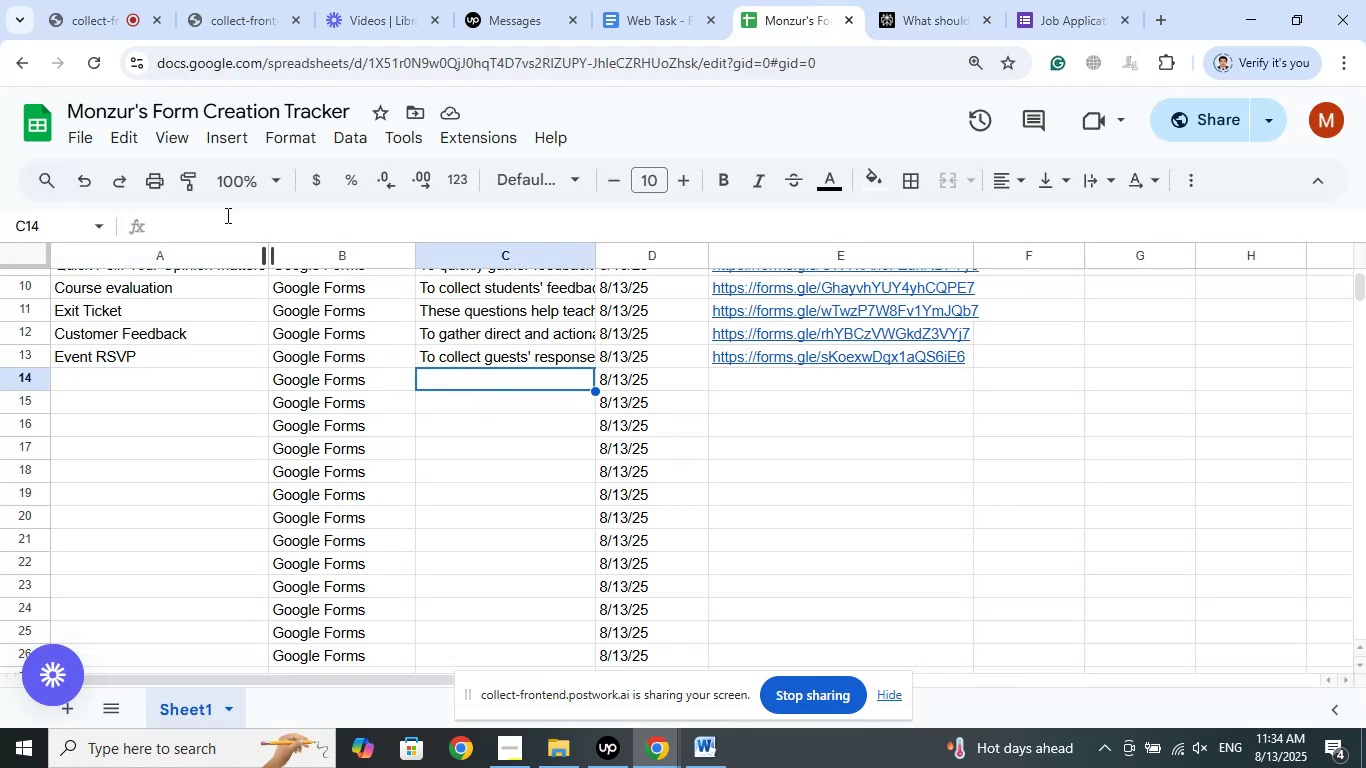 
left_click([191, 233])
 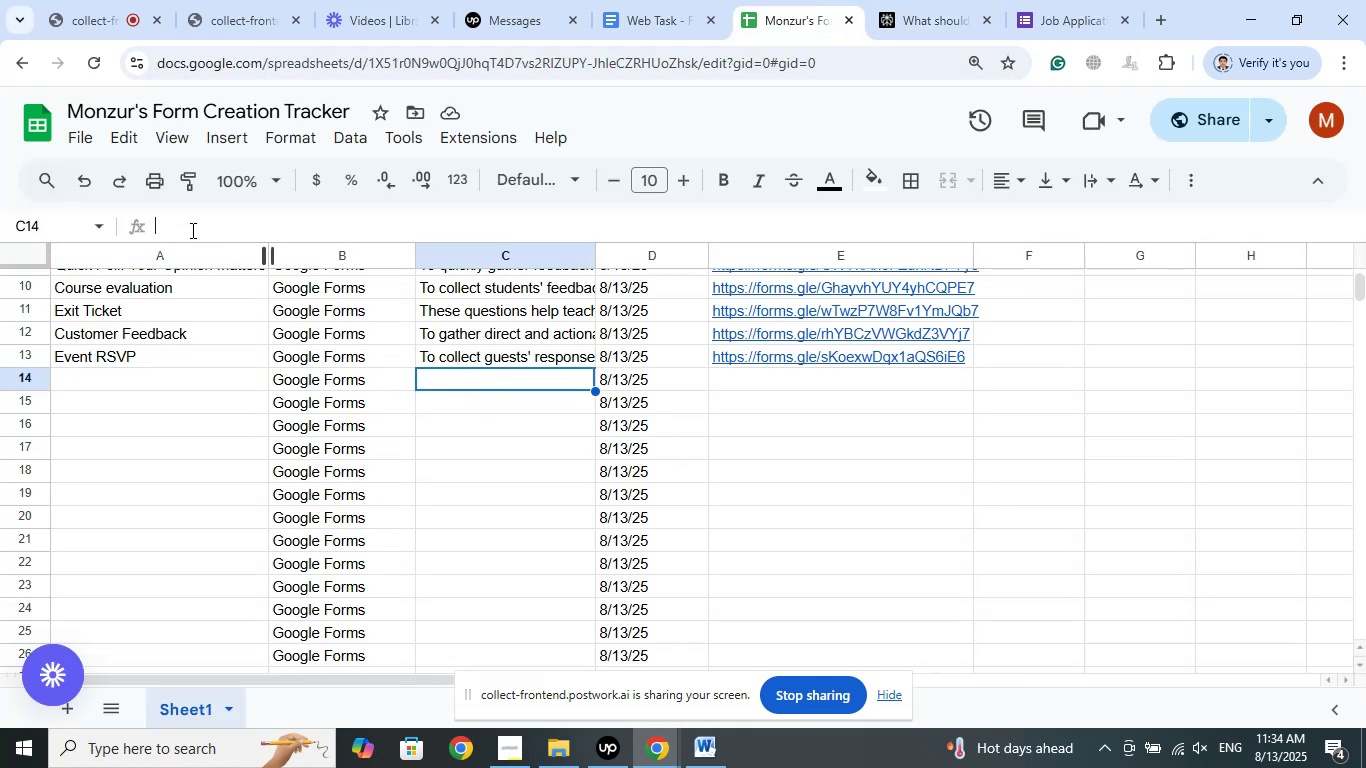 
right_click([191, 230])
 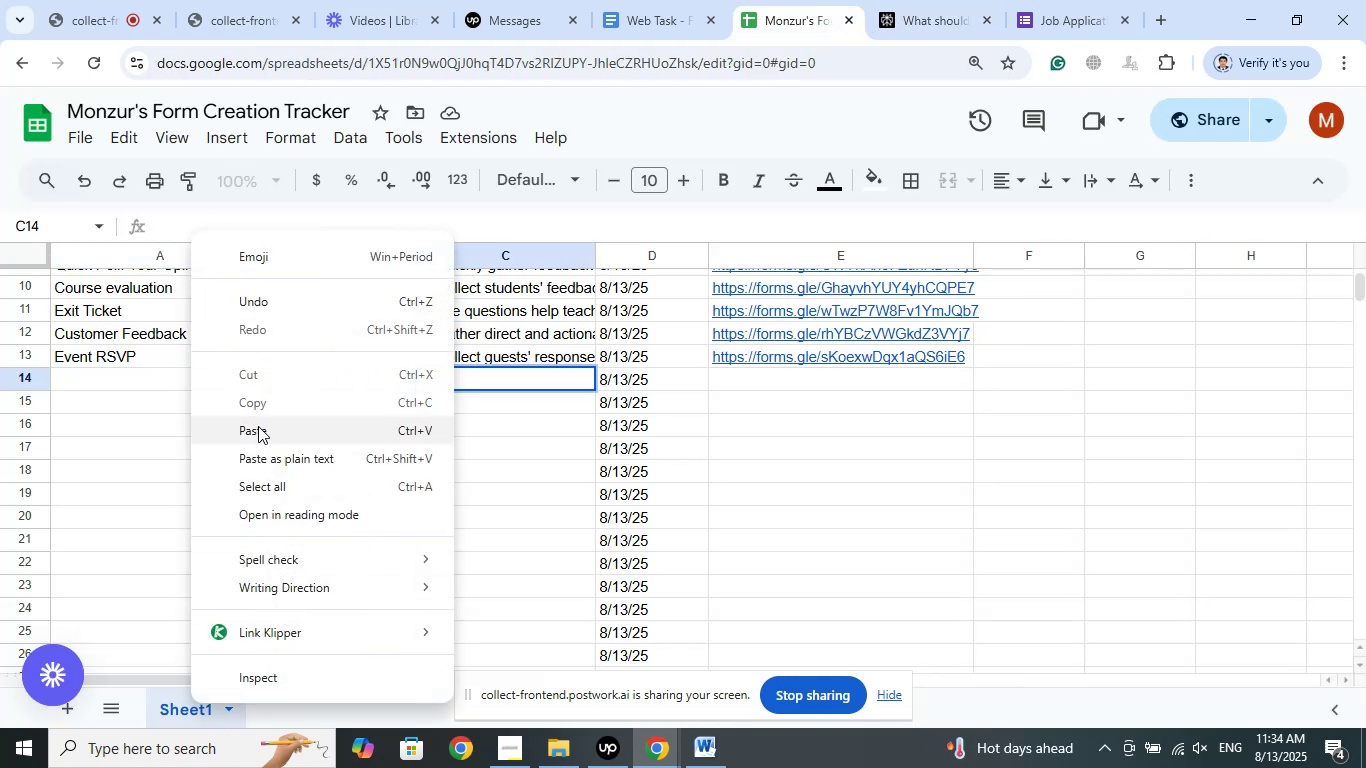 
left_click([258, 430])
 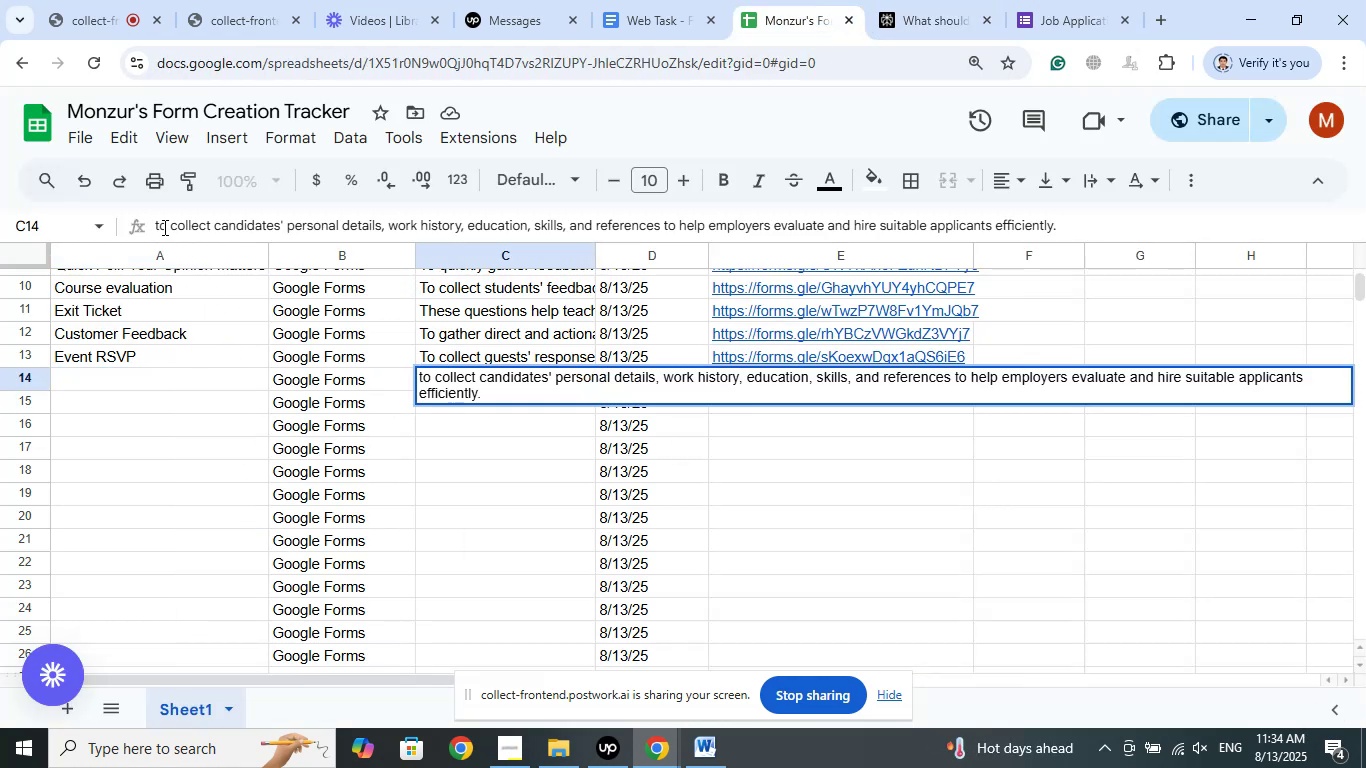 
left_click([162, 227])
 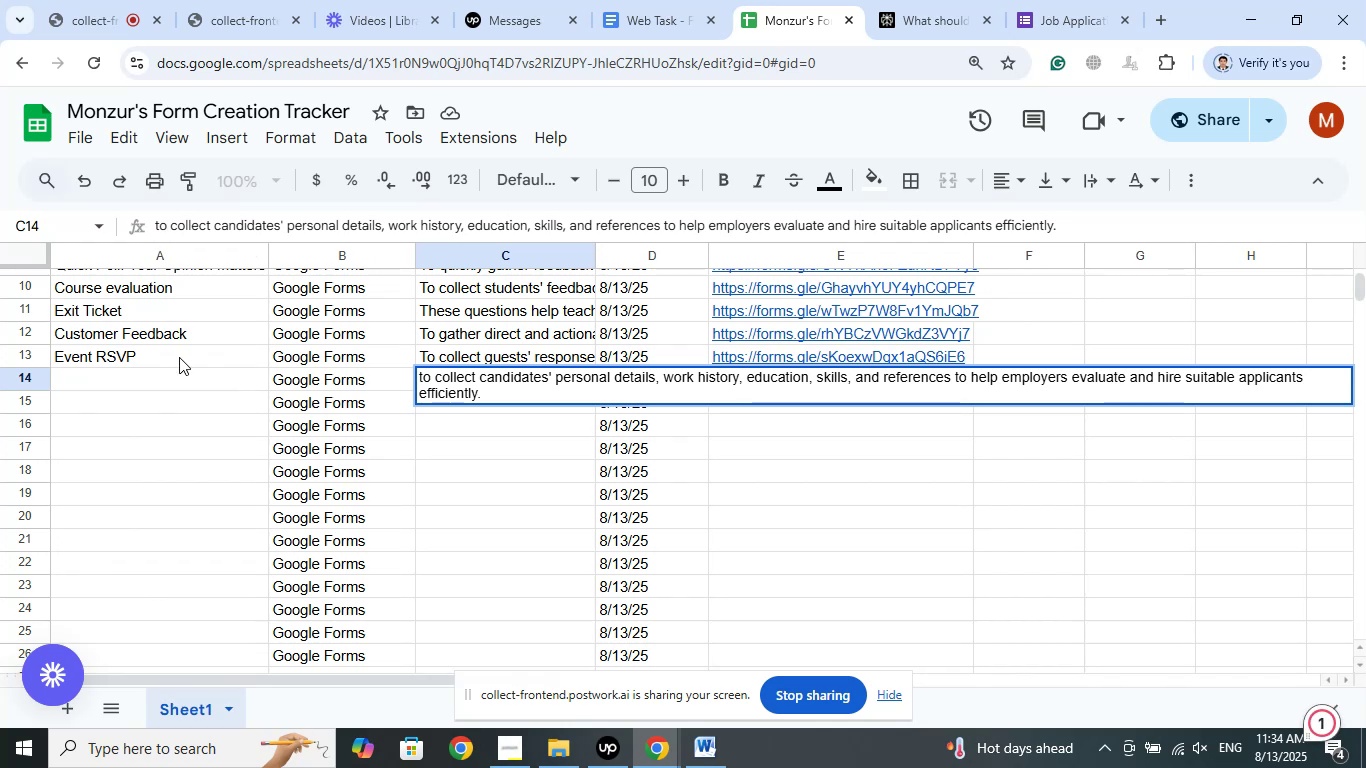 
key(Backspace)
 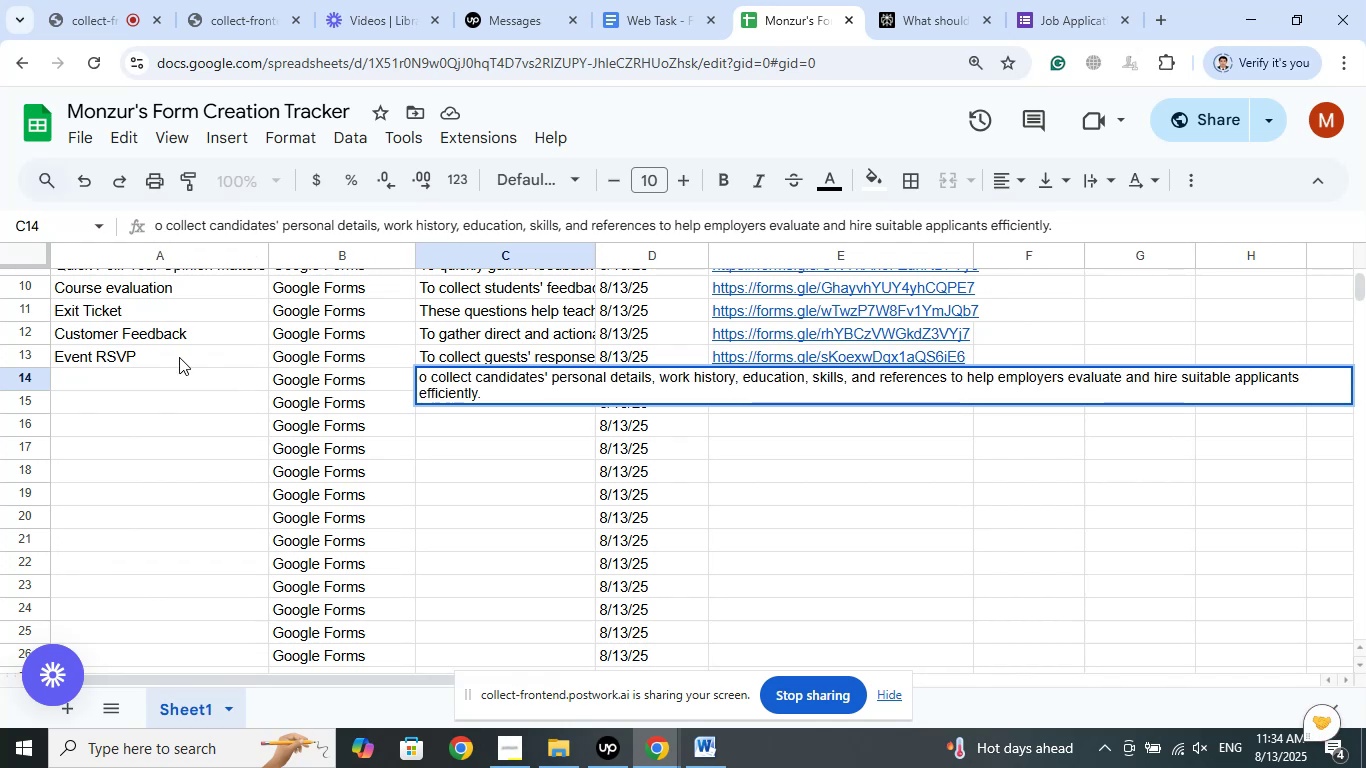 
key(Shift+T)
 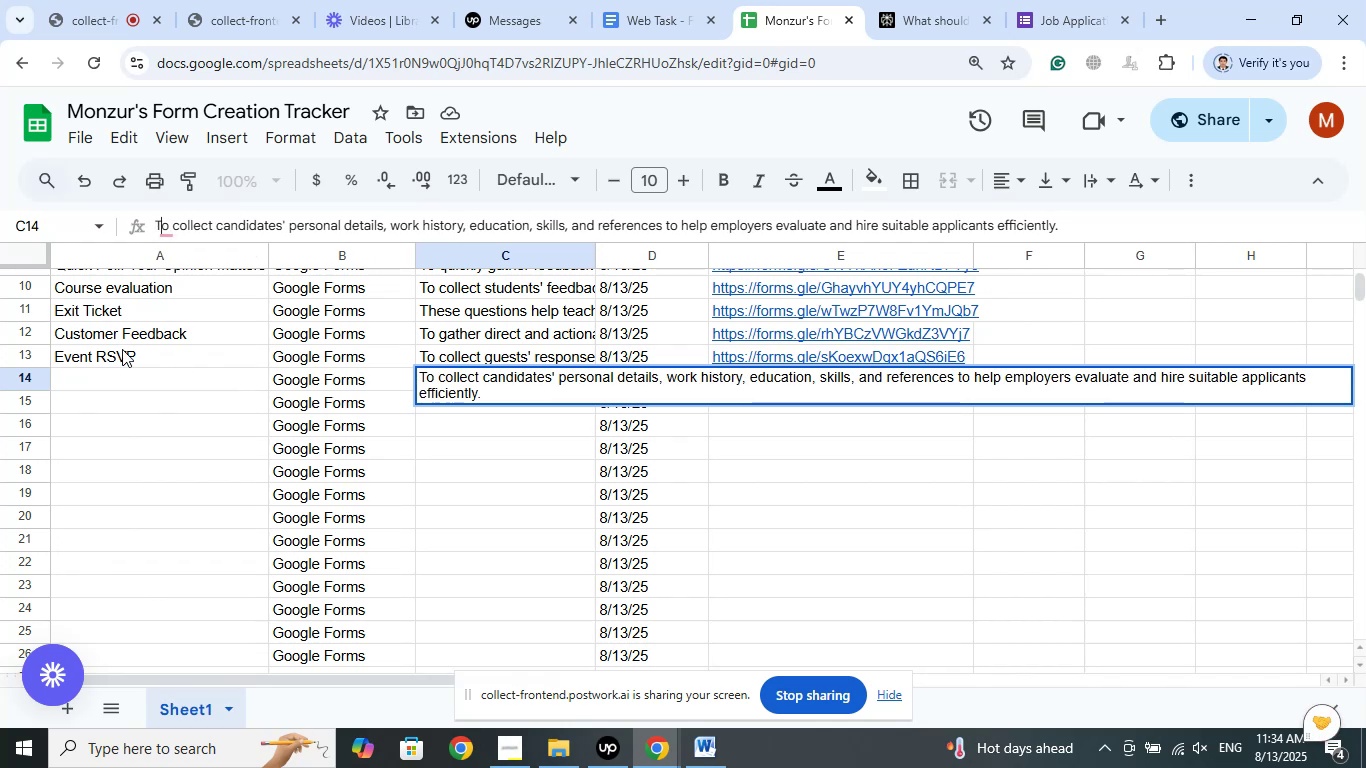 
left_click([107, 386])
 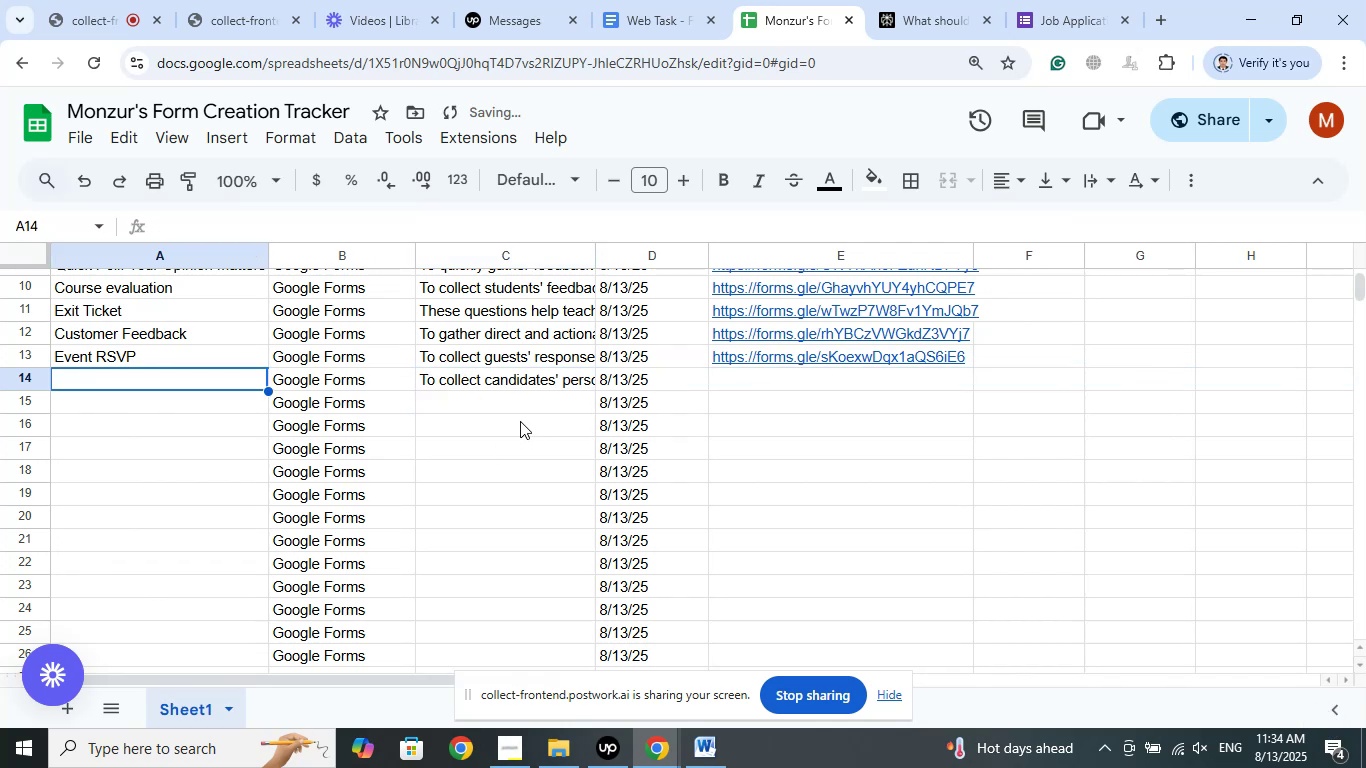 
left_click([506, 379])
 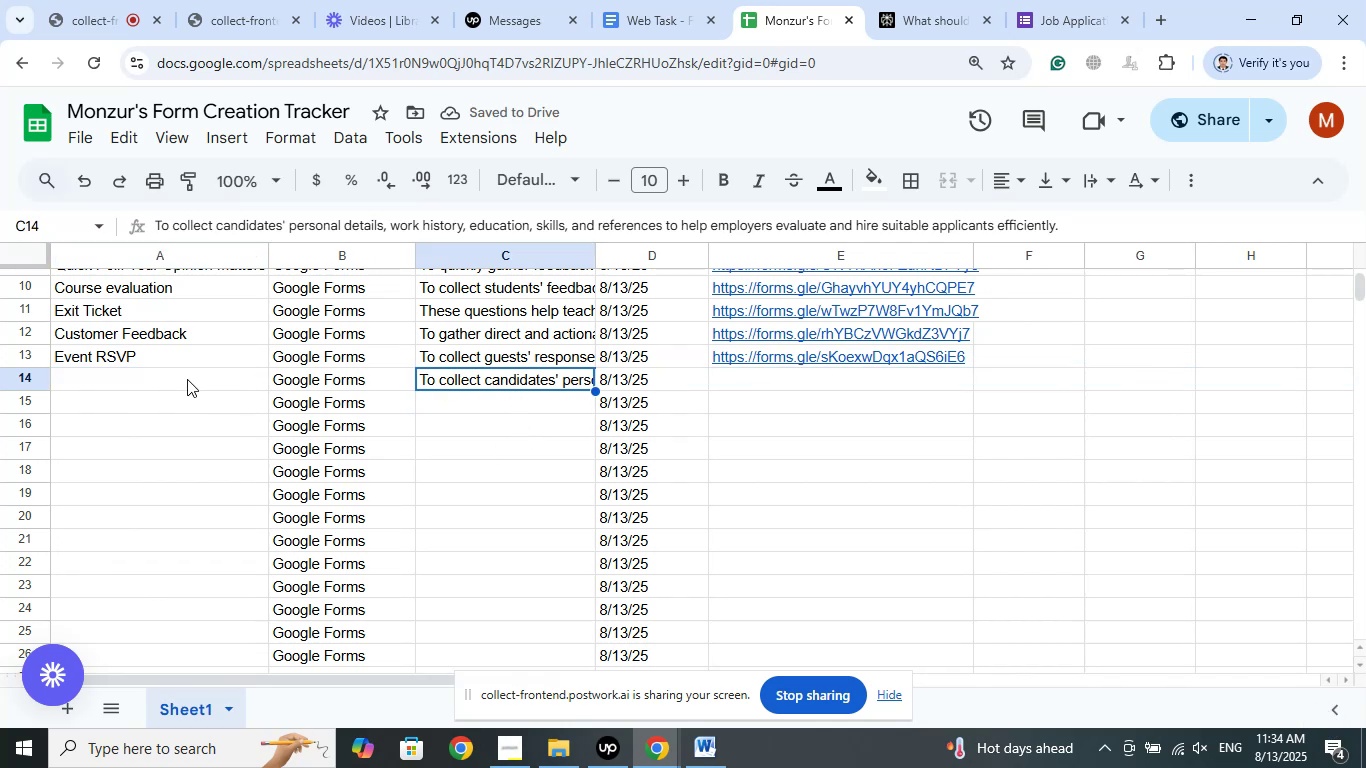 
left_click([156, 379])
 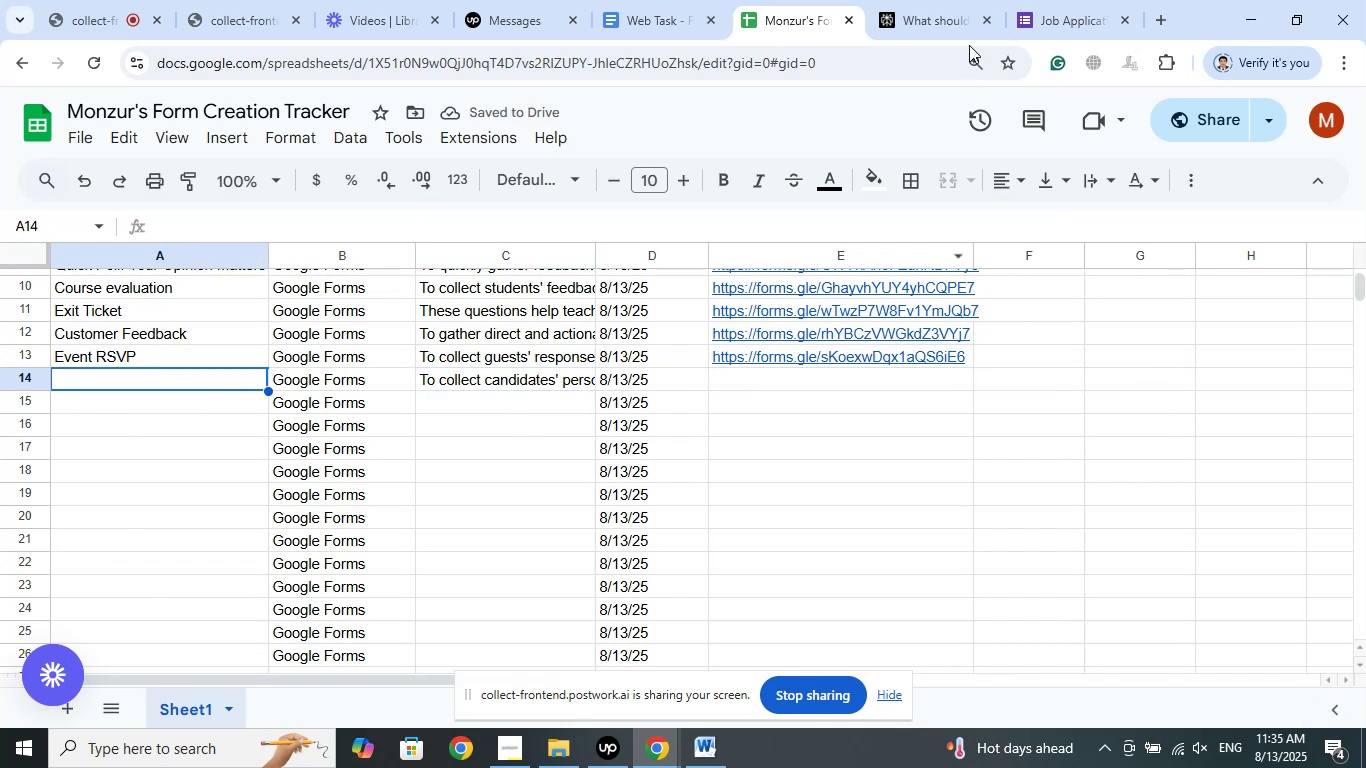 
left_click([916, 0])
 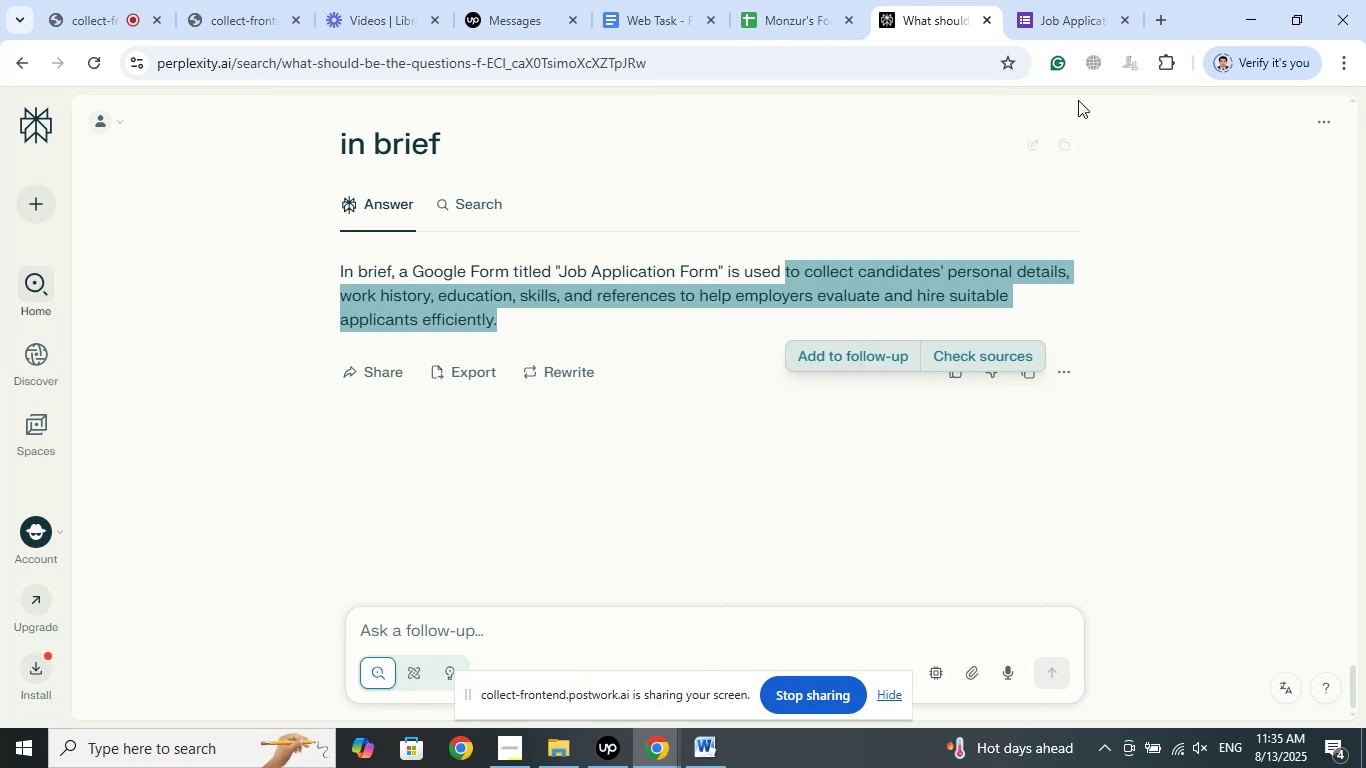 
left_click([1060, 4])
 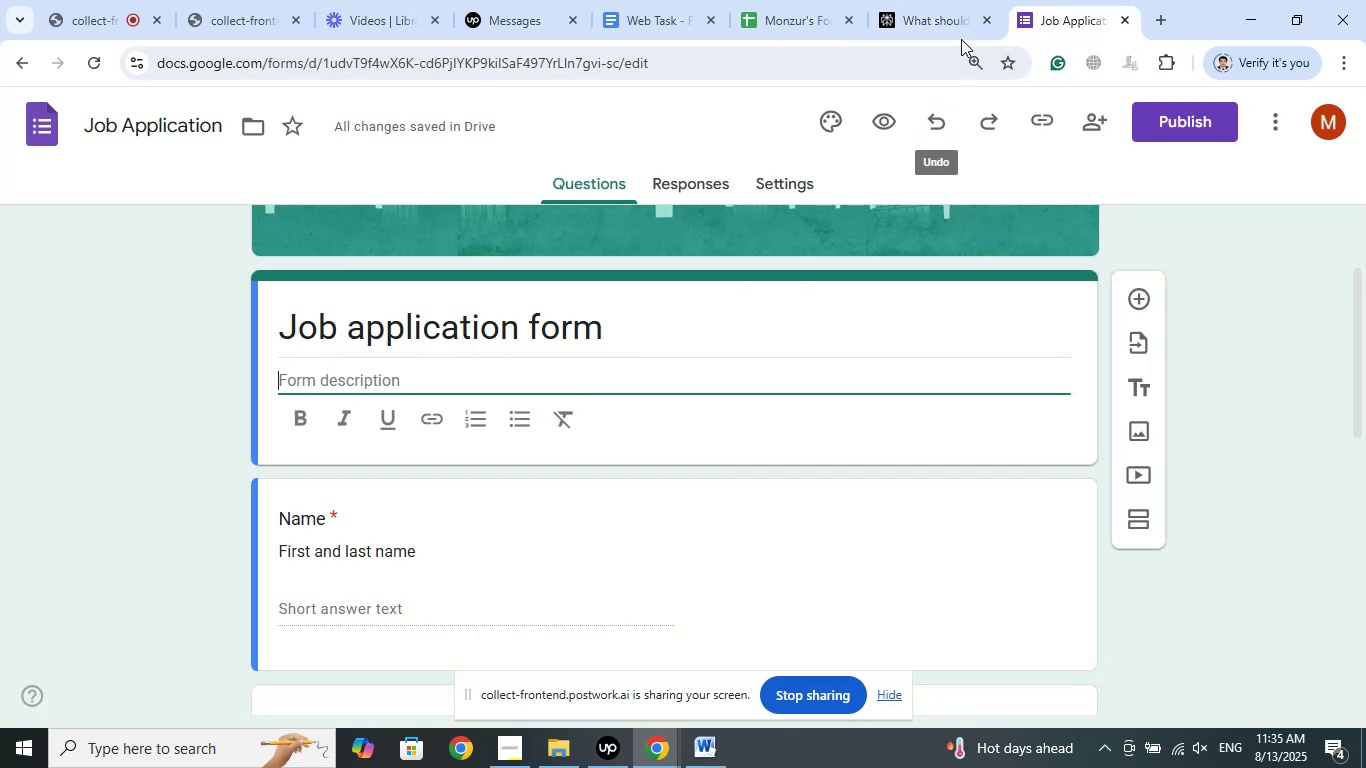 
left_click([965, 0])
 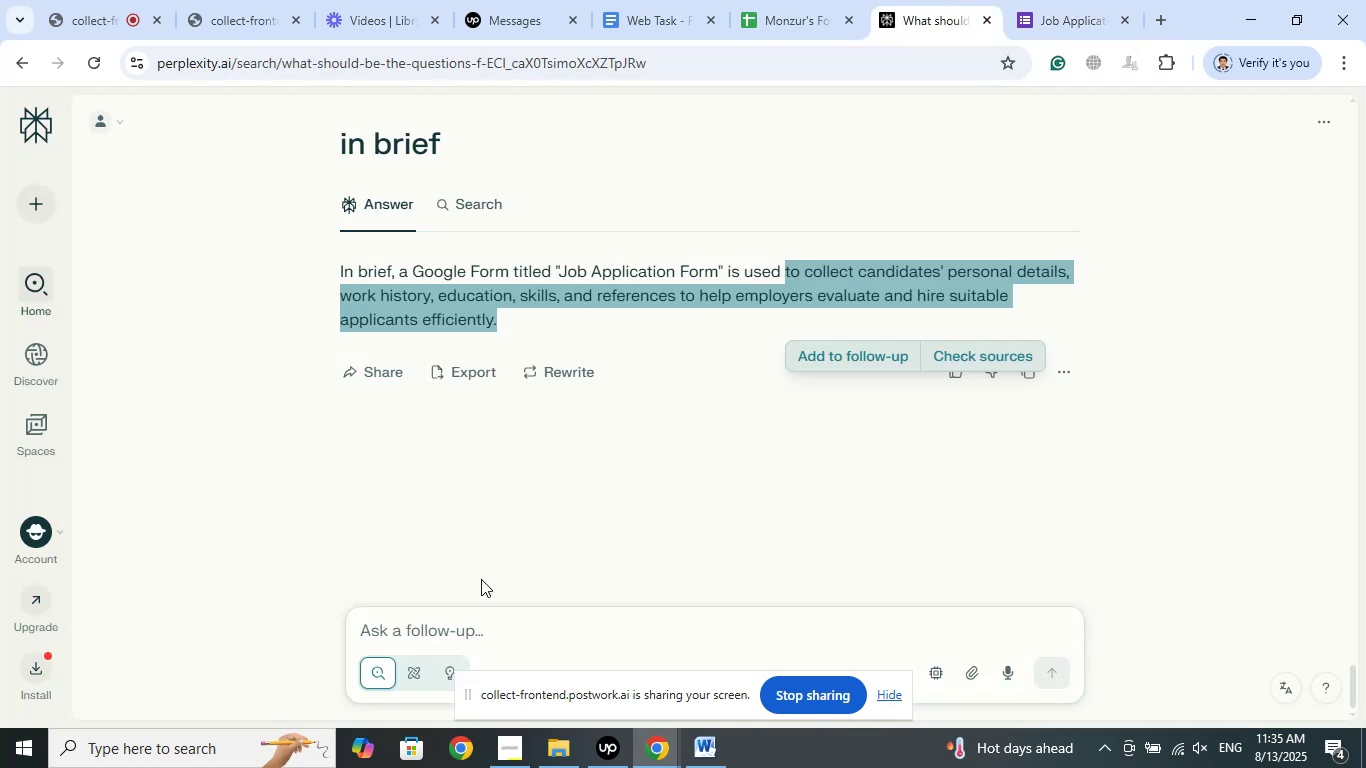 
left_click([455, 626])
 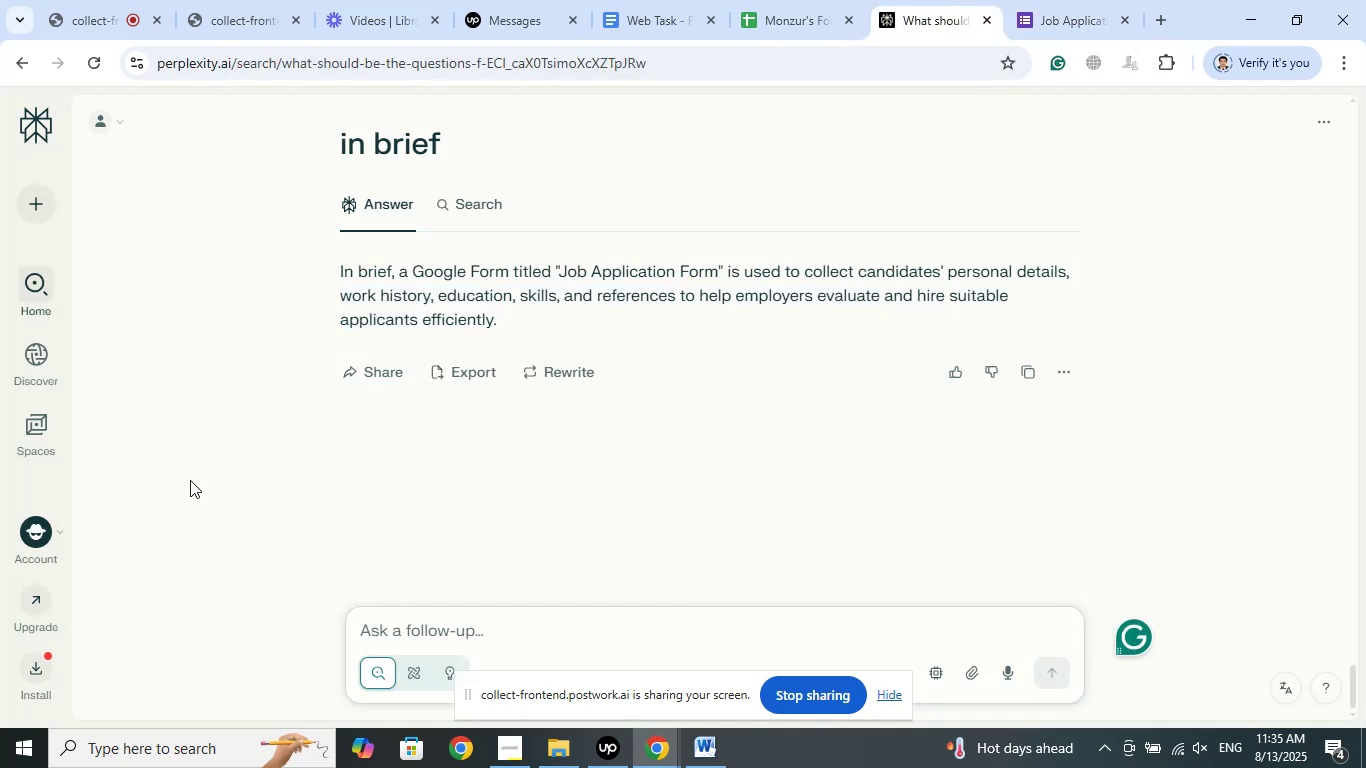 
scroll: coordinate [190, 478], scroll_direction: up, amount: 2.0
 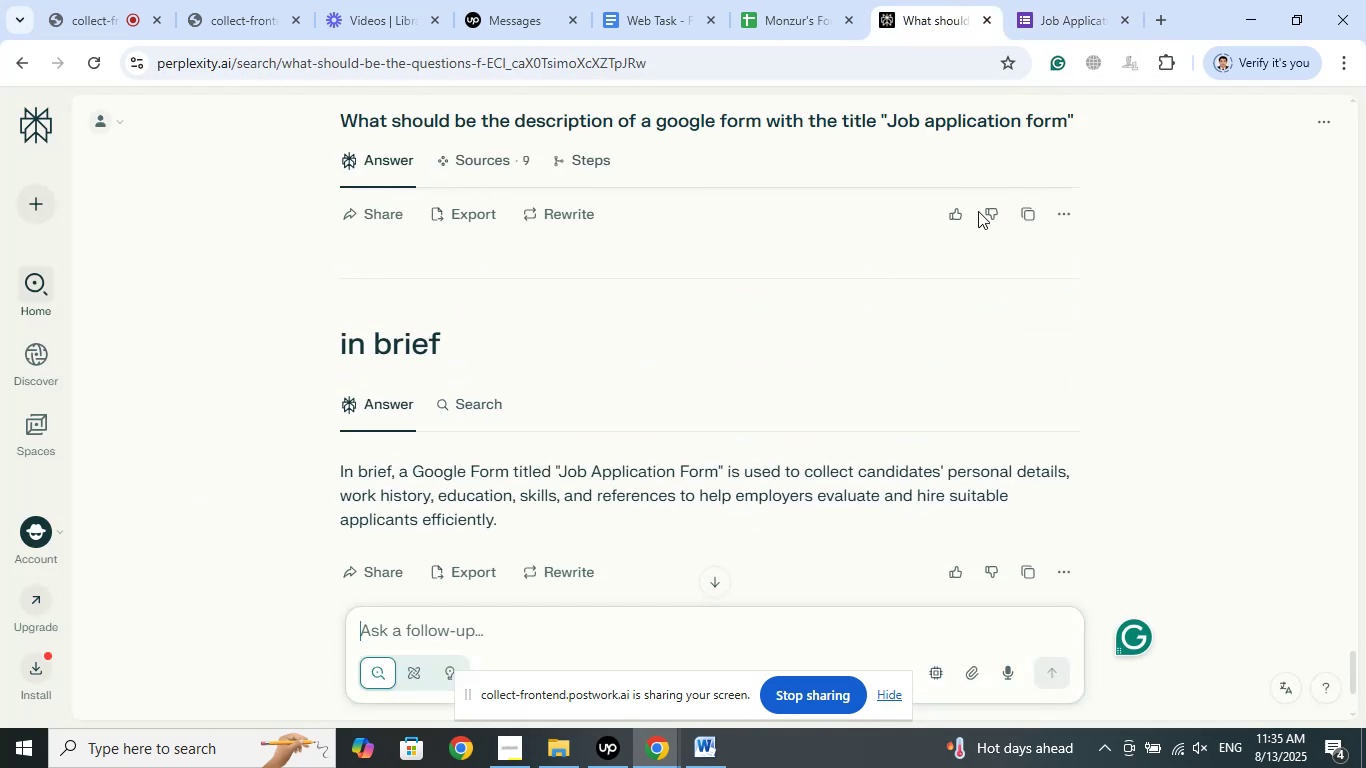 
left_click_drag(start_coordinate=[1083, 114], to_coordinate=[342, 122])
 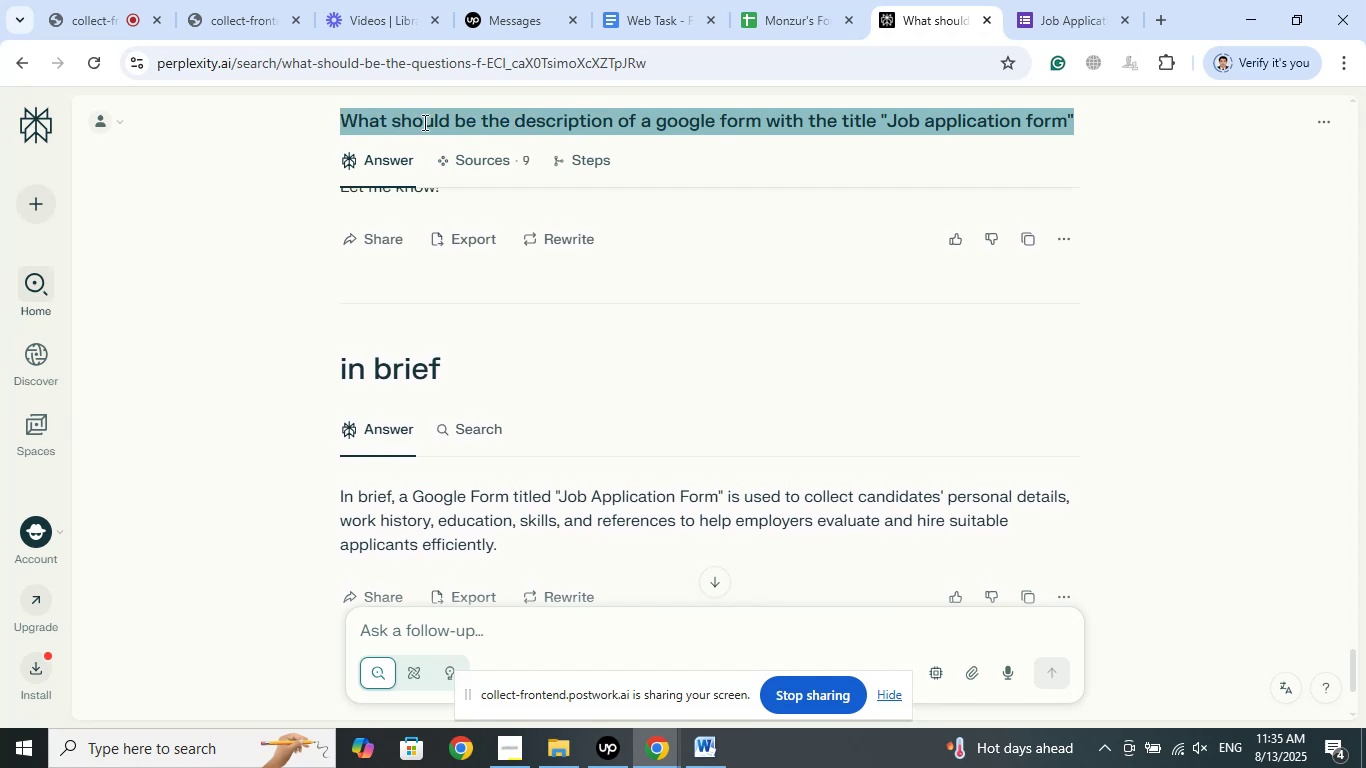 
right_click([423, 122])
 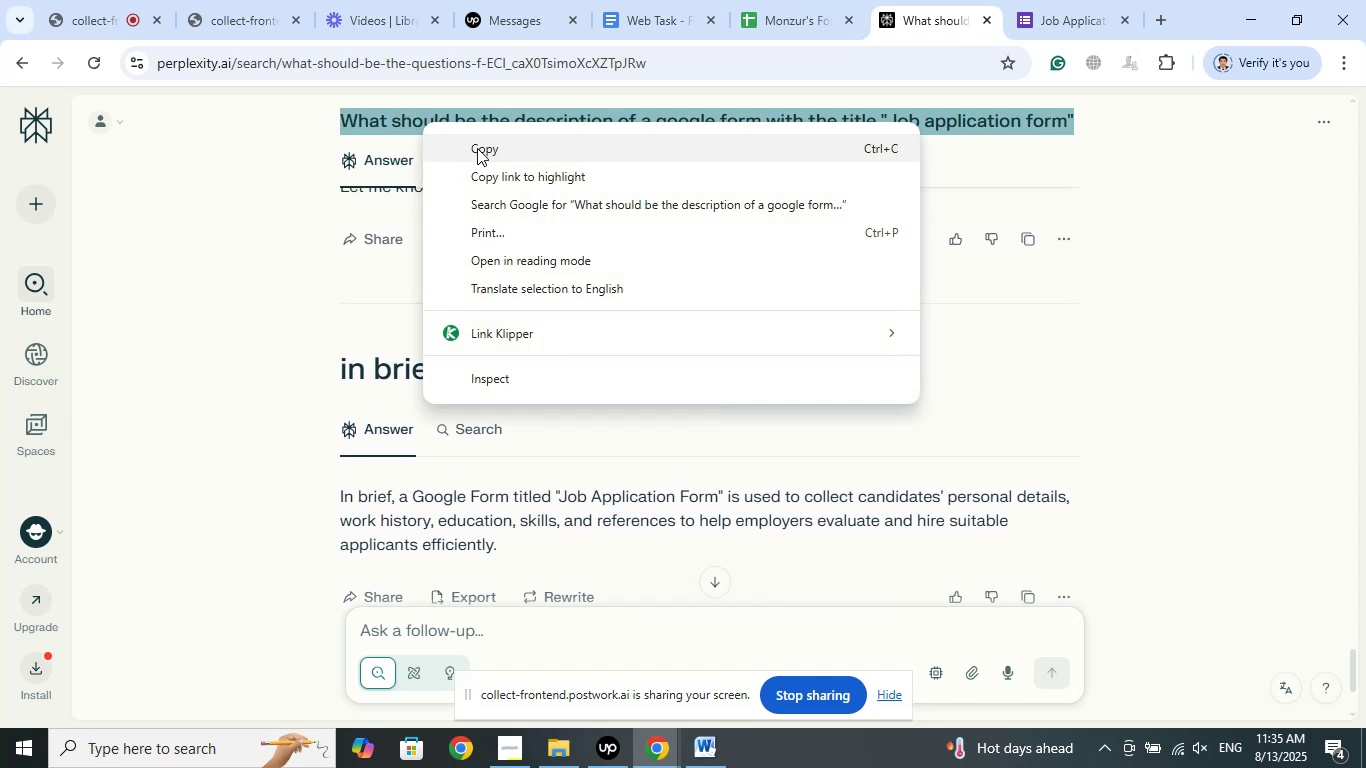 
left_click([477, 148])
 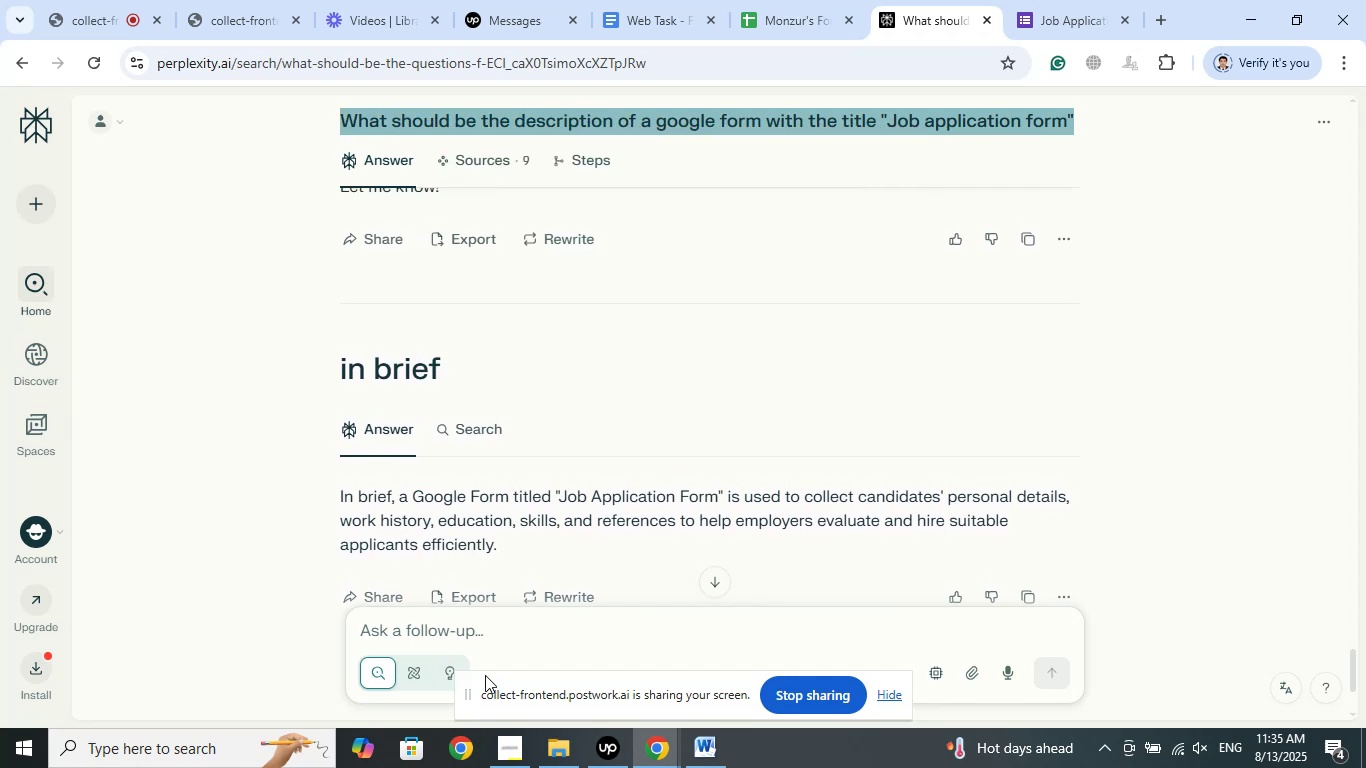 
scroll: coordinate [504, 540], scroll_direction: down, amount: 4.0
 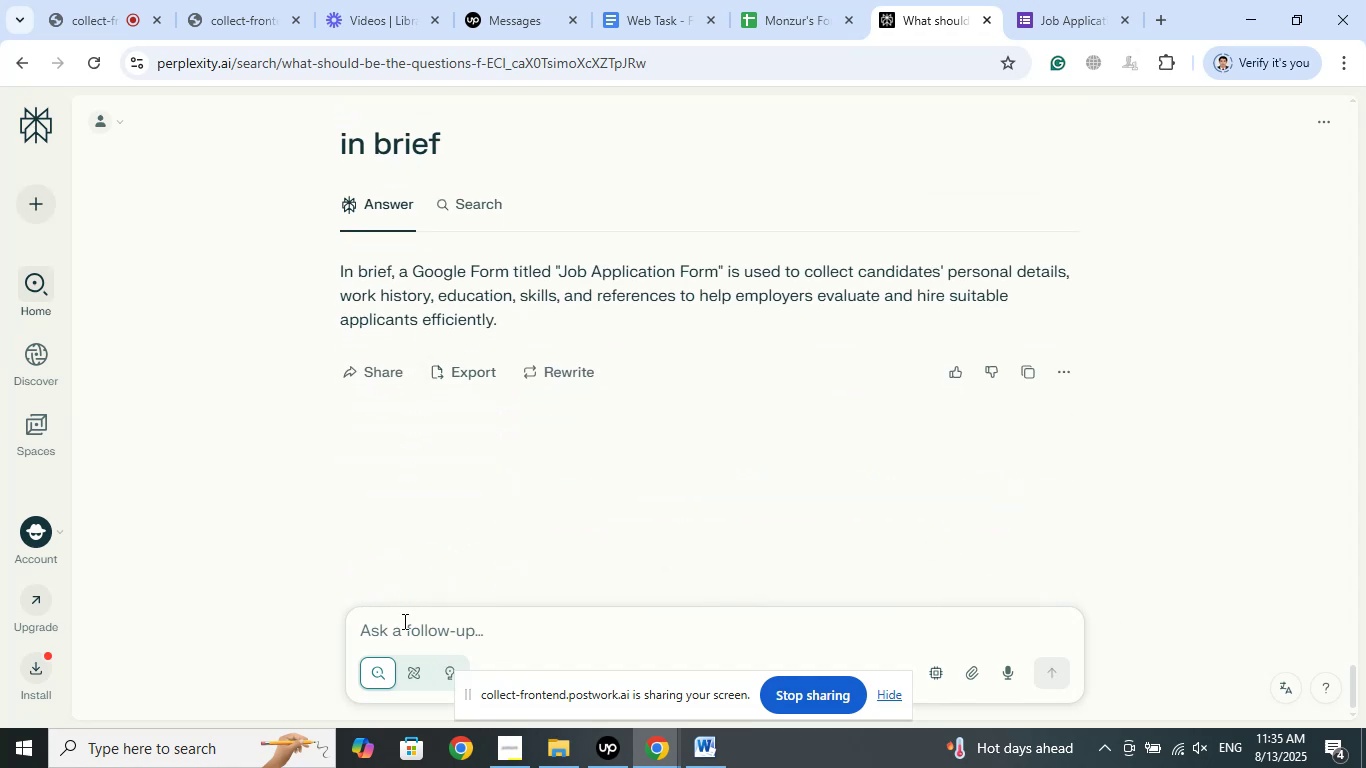 
left_click([405, 630])
 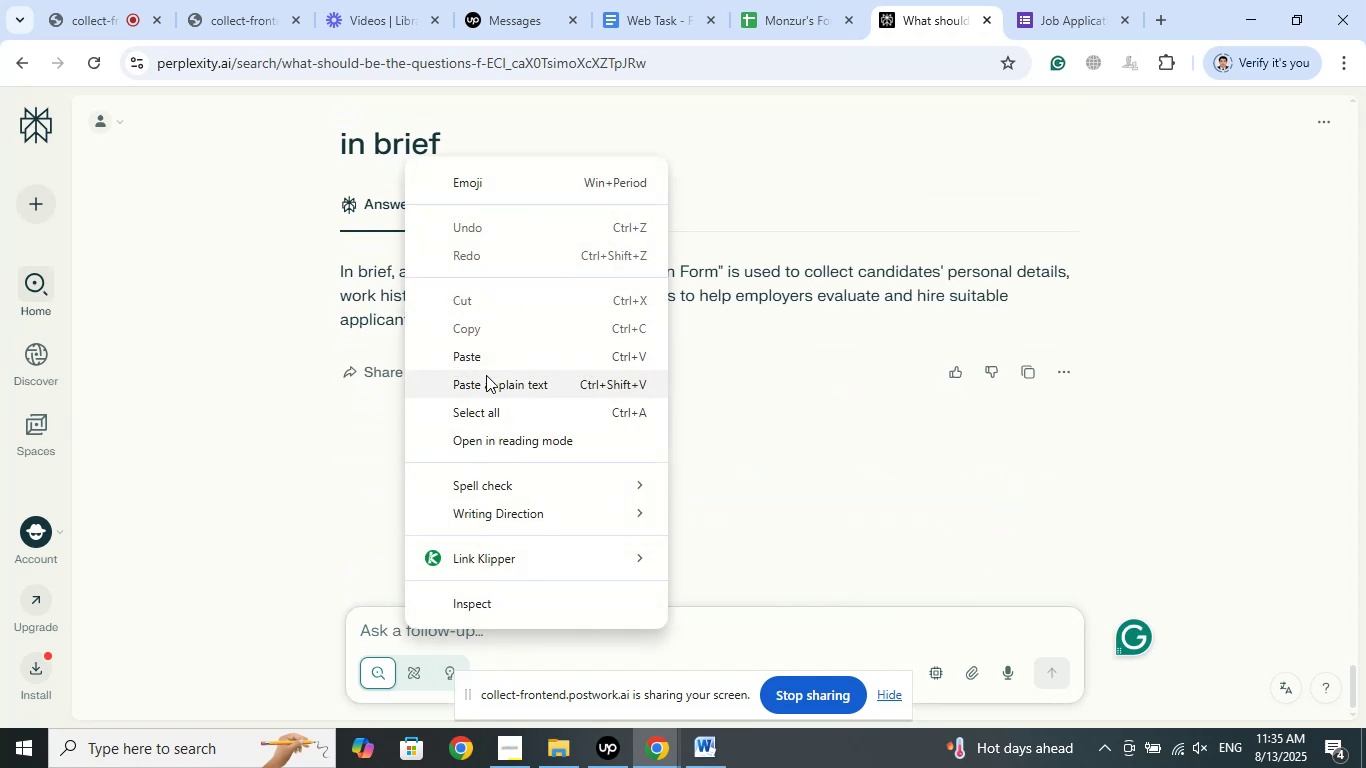 
left_click([478, 356])
 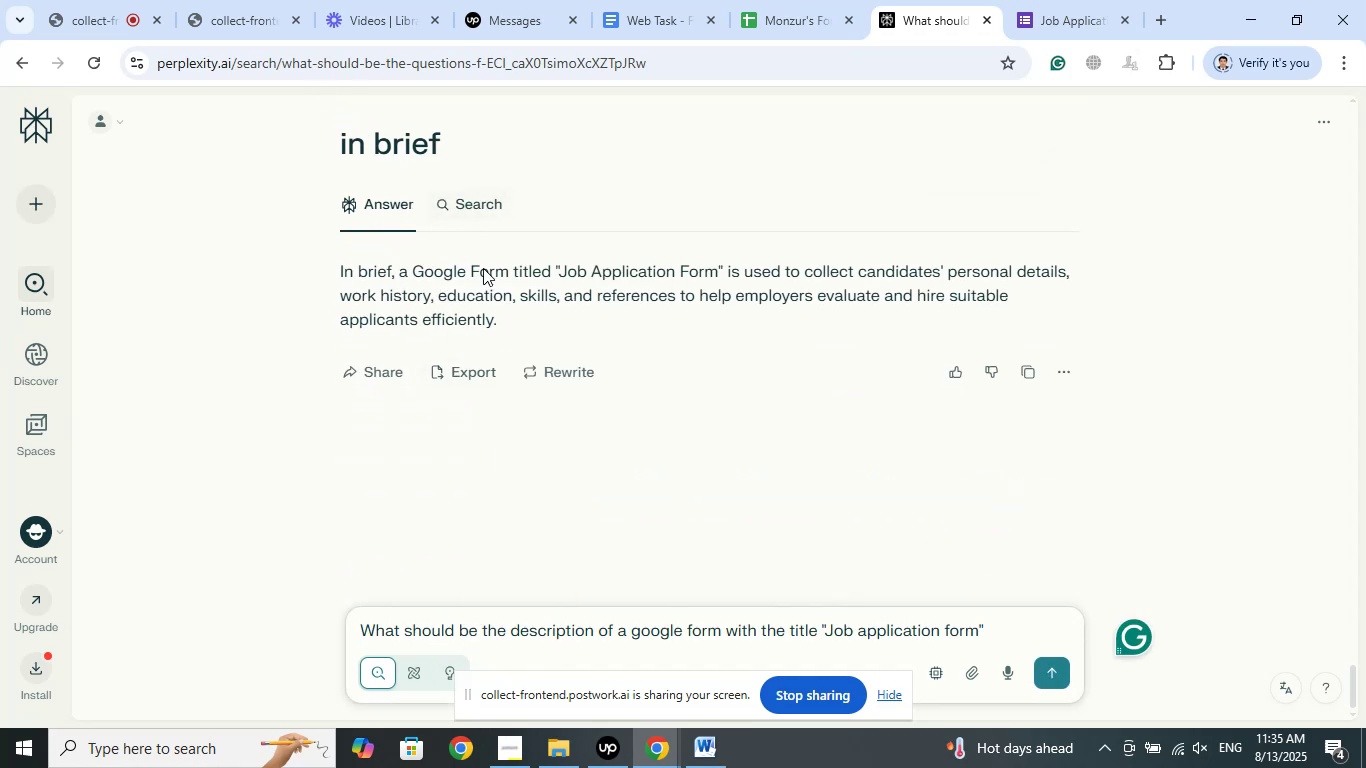 
wait(5.34)
 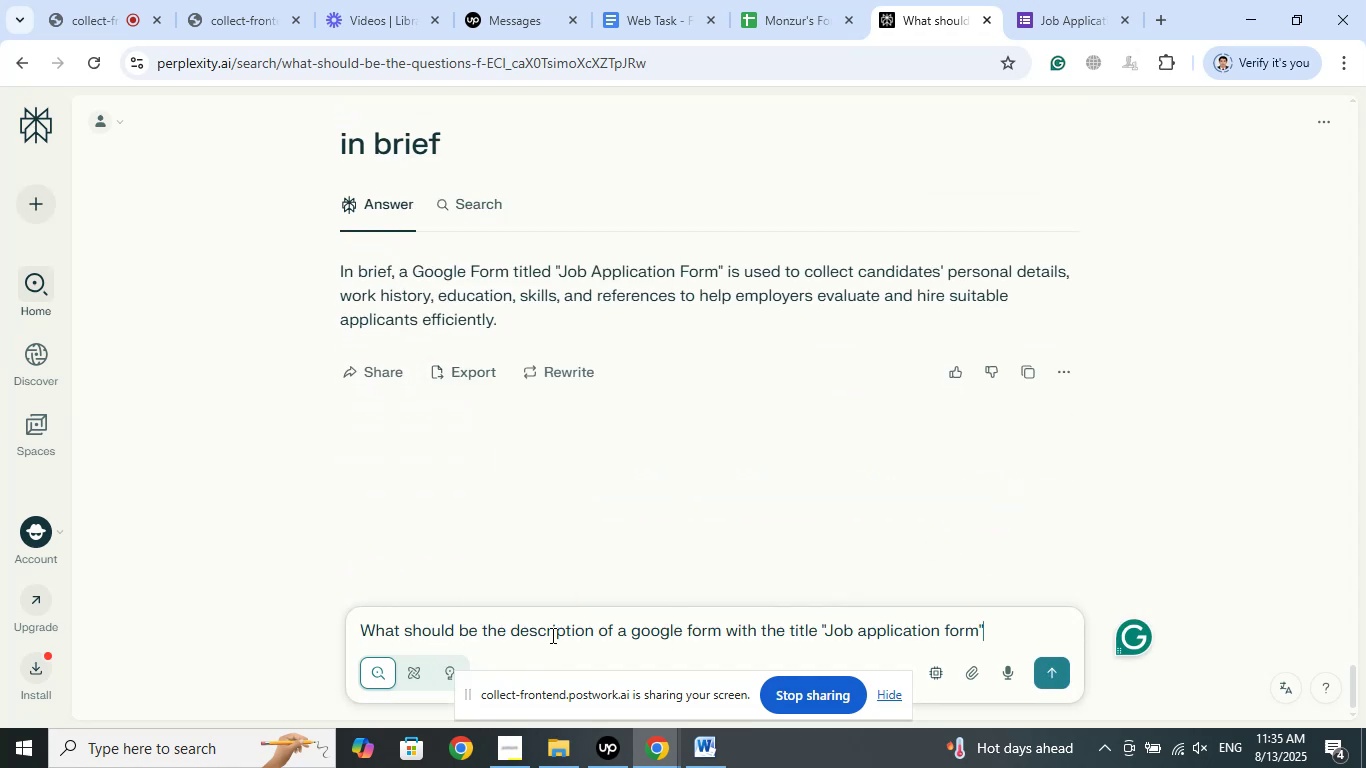 
left_click([505, 627])
 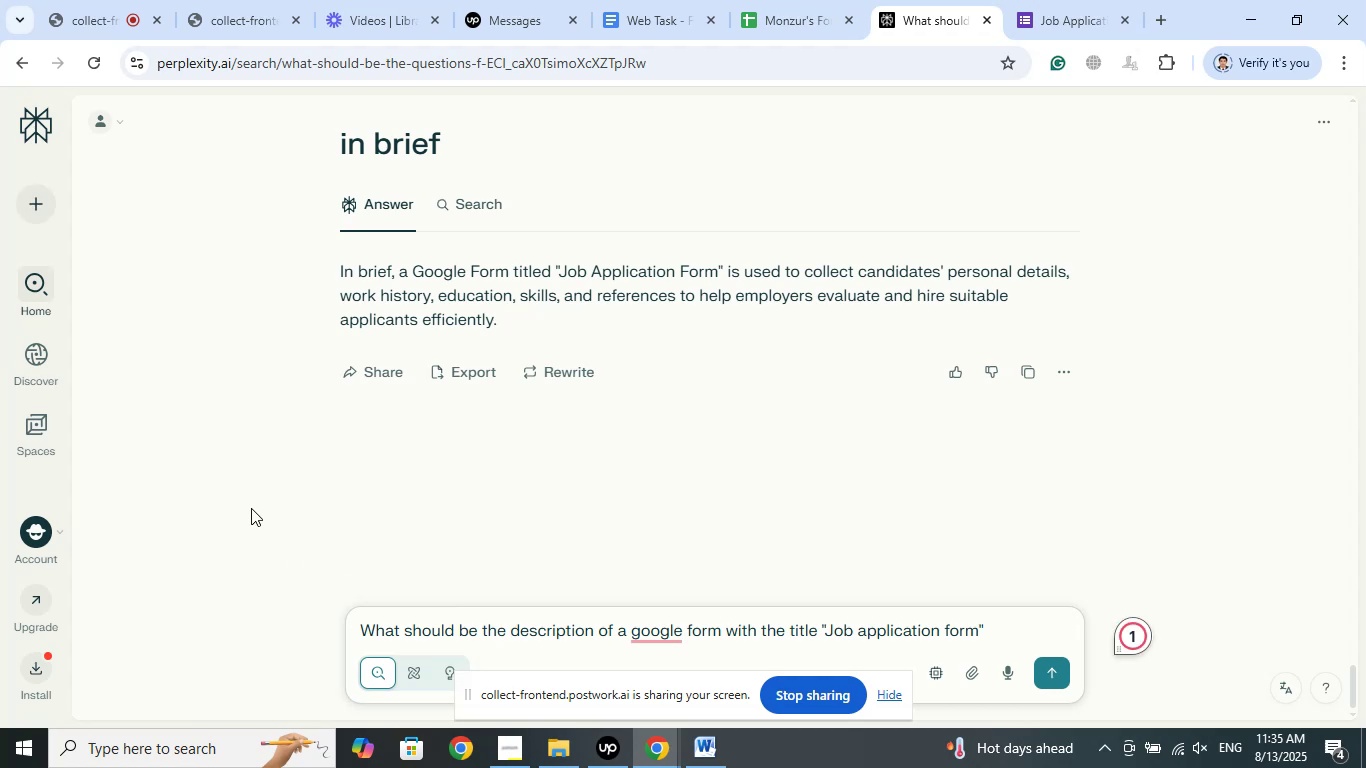 
type( gooo)
key(Backspace)
type(gle form)
 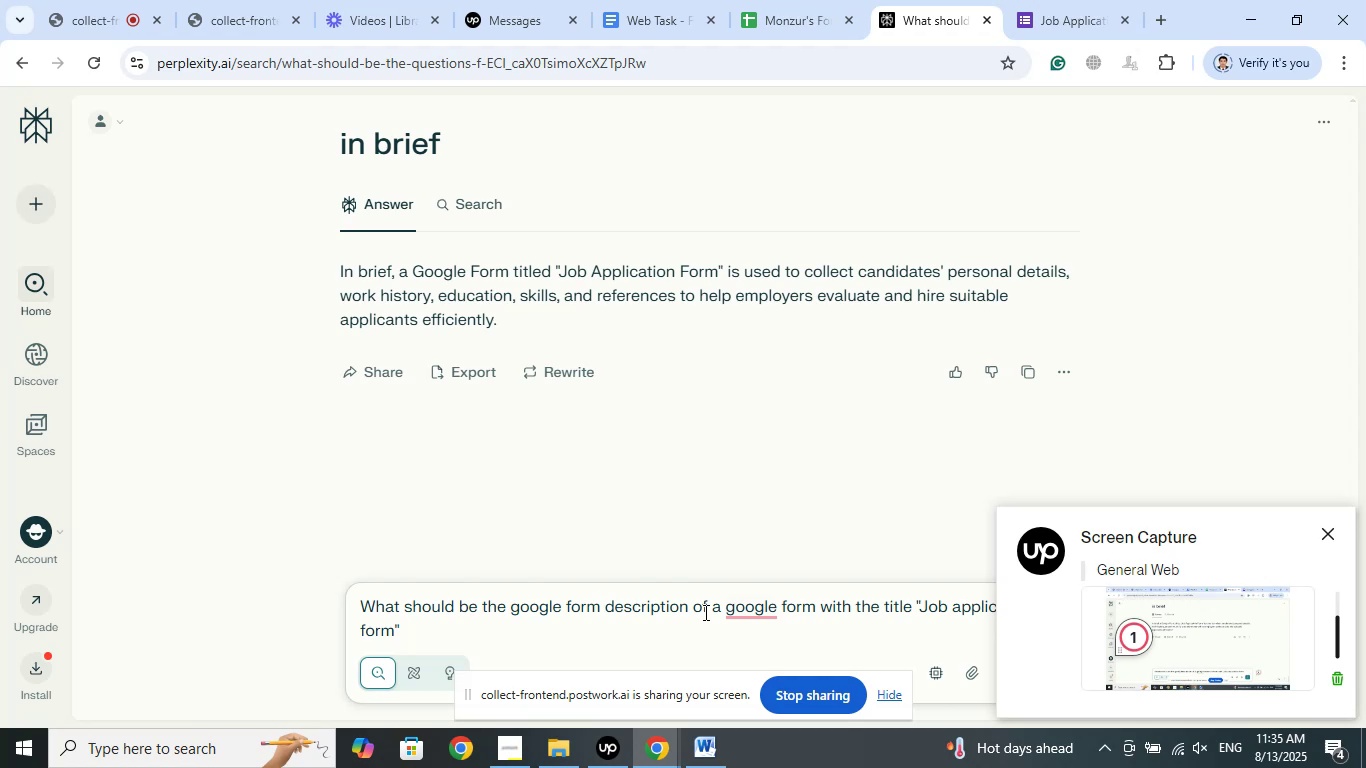 
wait(7.08)
 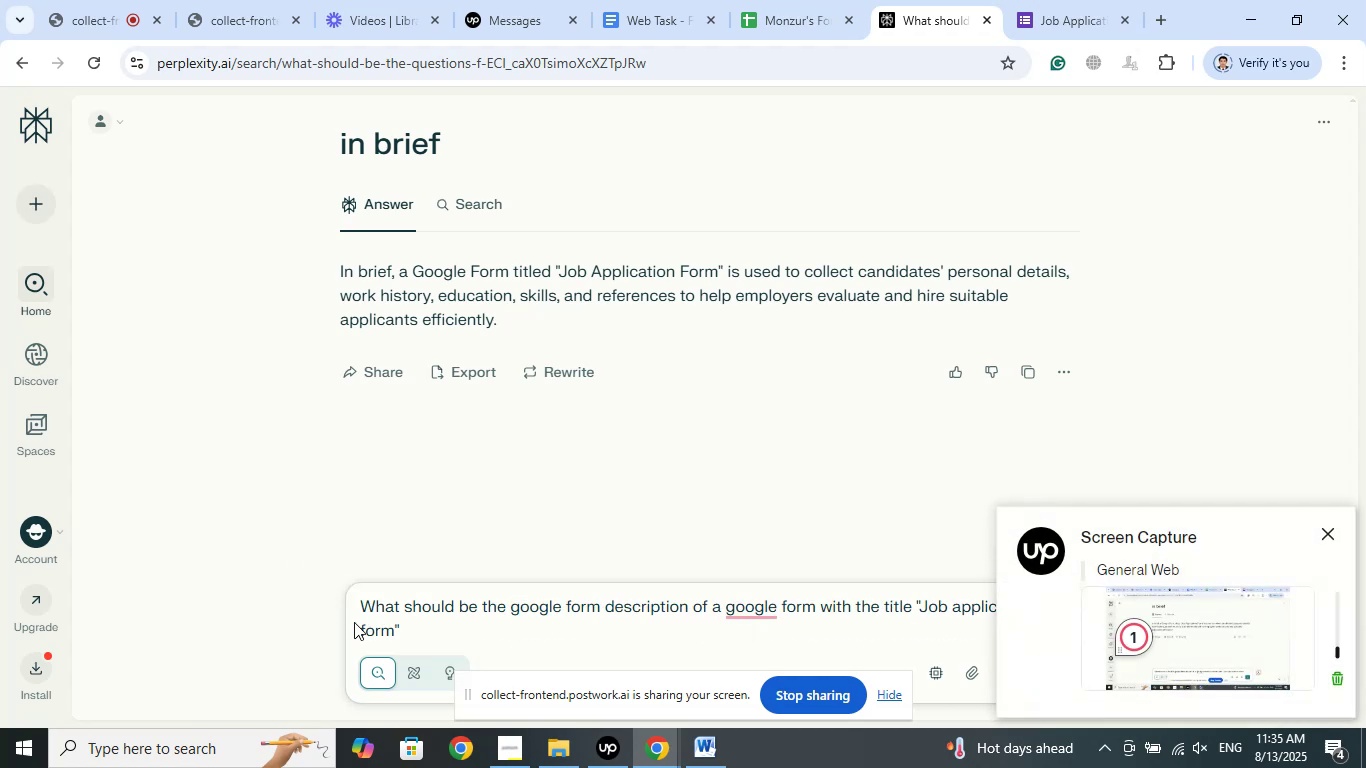 
left_click([693, 608])
 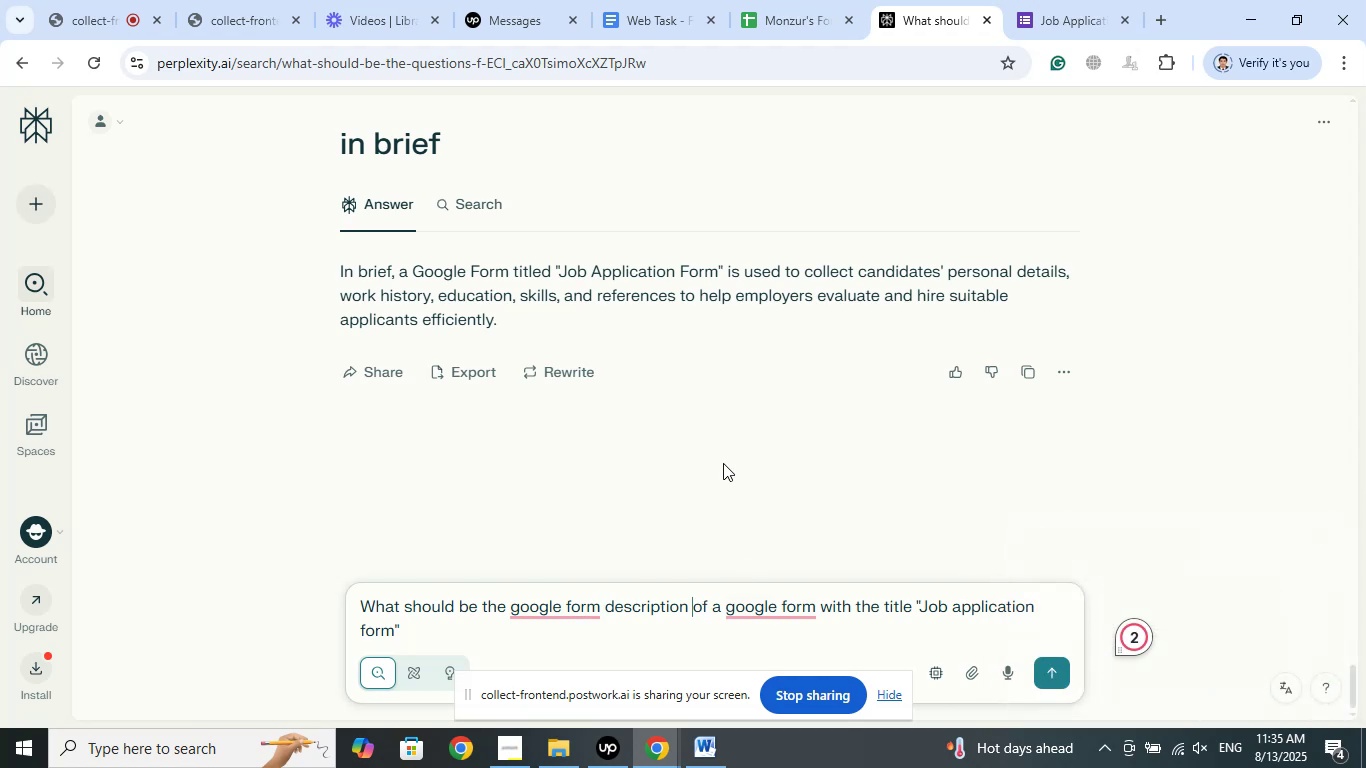 
key(Shift+ArrowRight)
 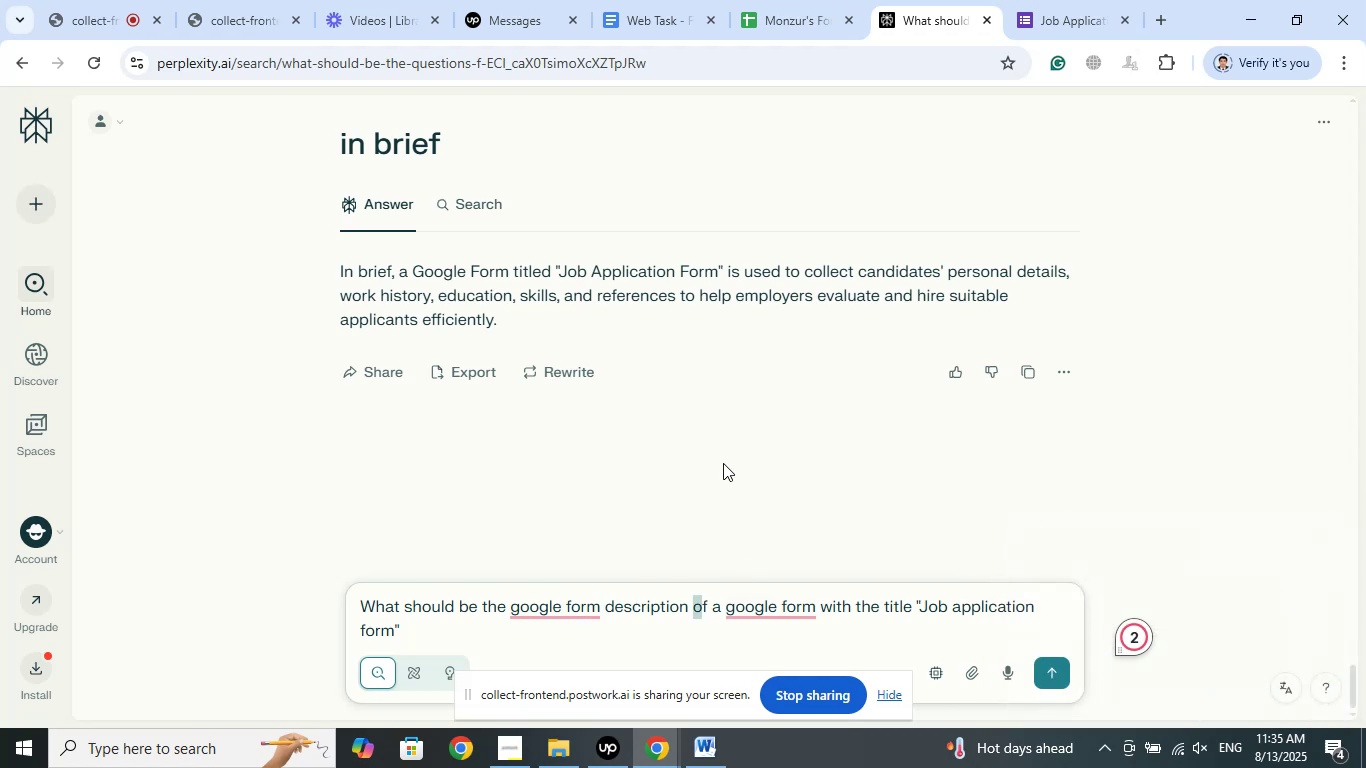 
key(Shift+ArrowRight)
 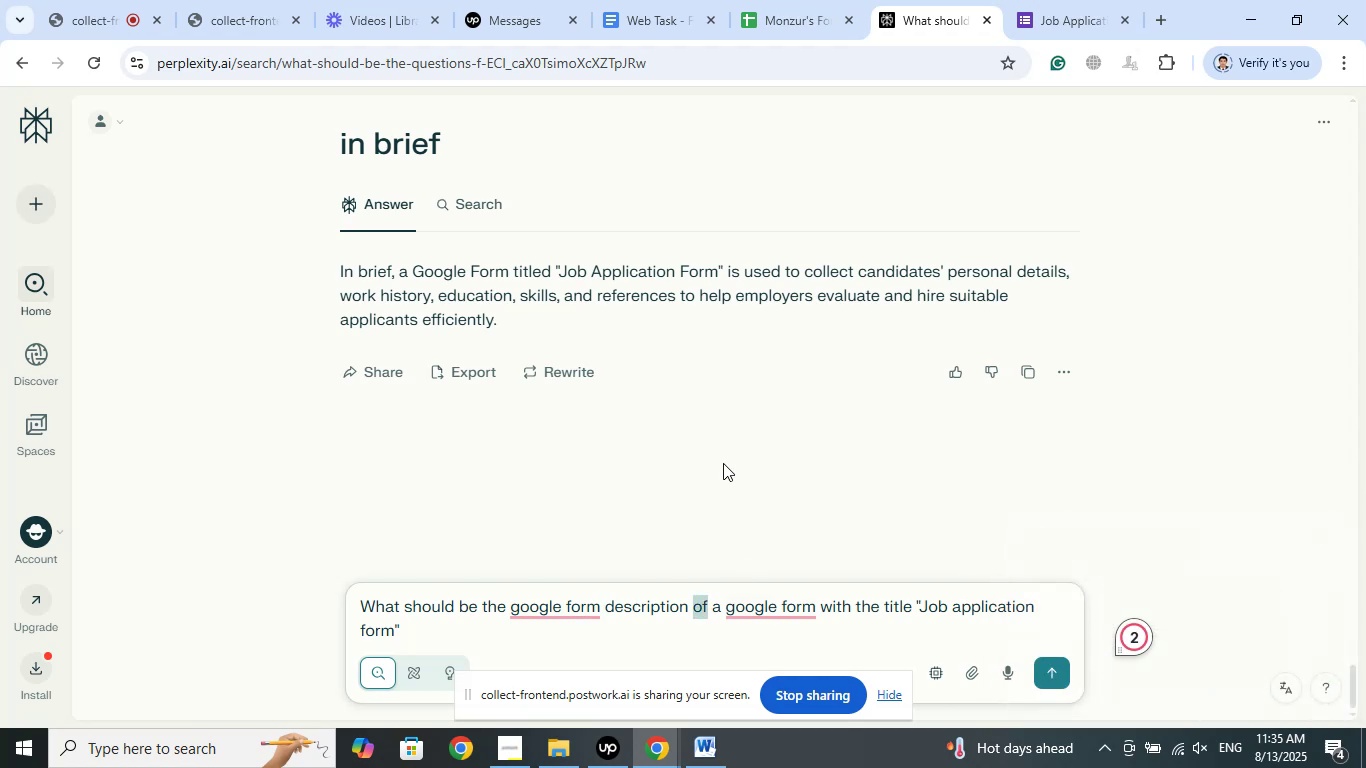 
key(Shift+ArrowRight)
 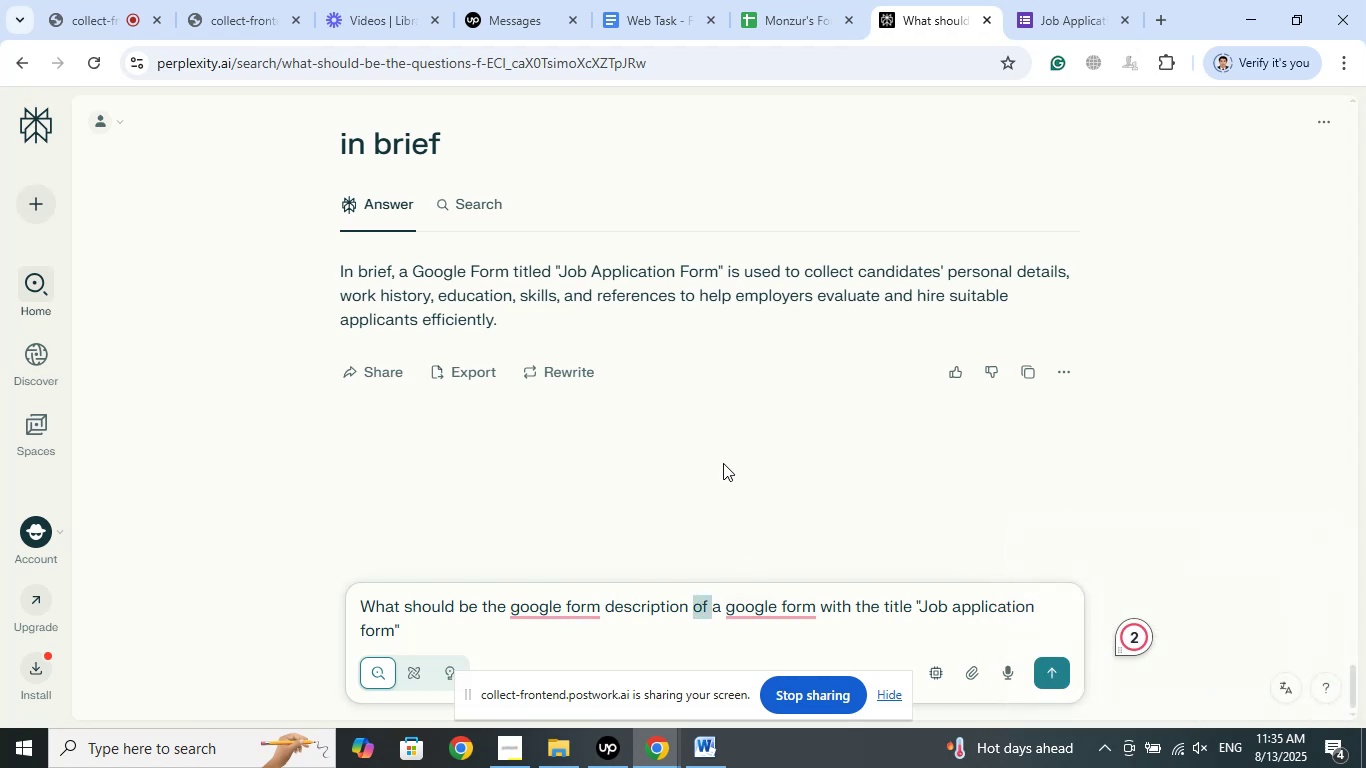 
key(Shift+ArrowRight)
 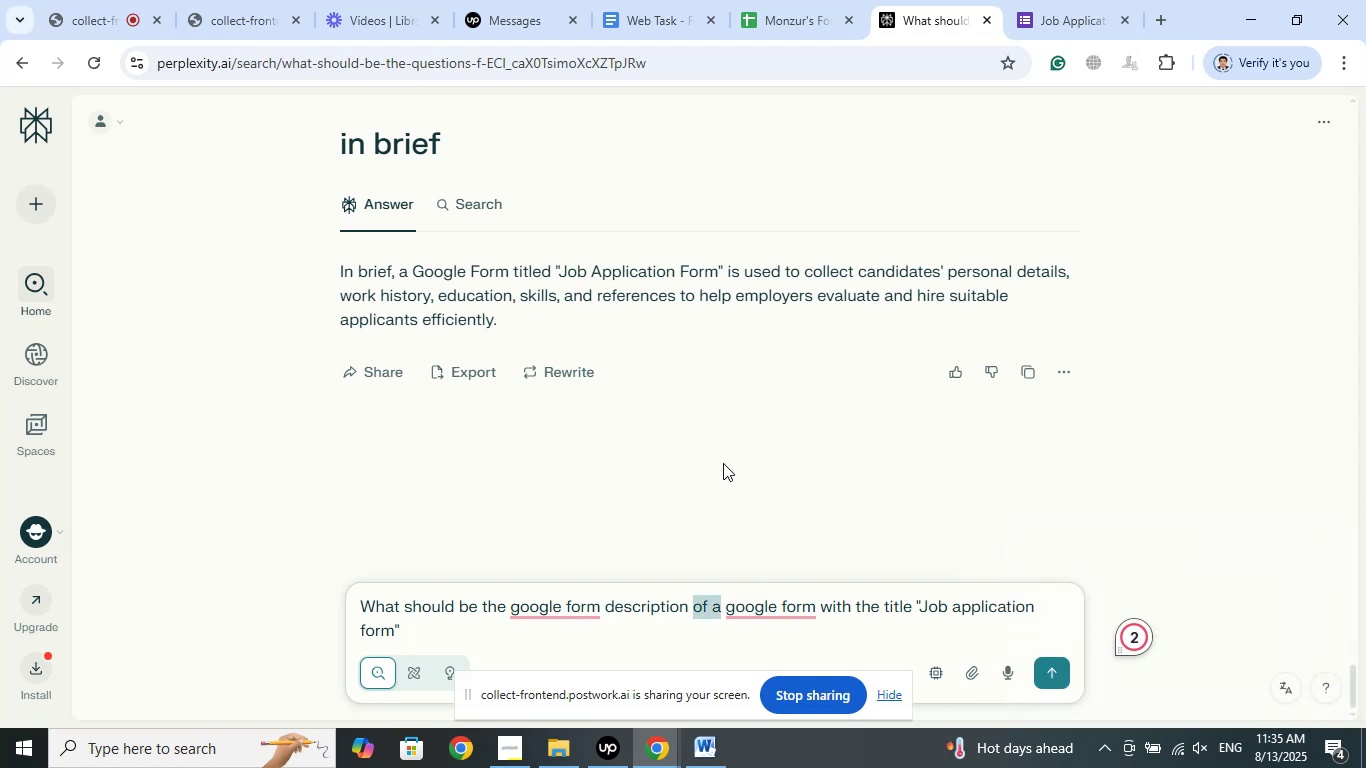 
key(Shift+ArrowRight)
 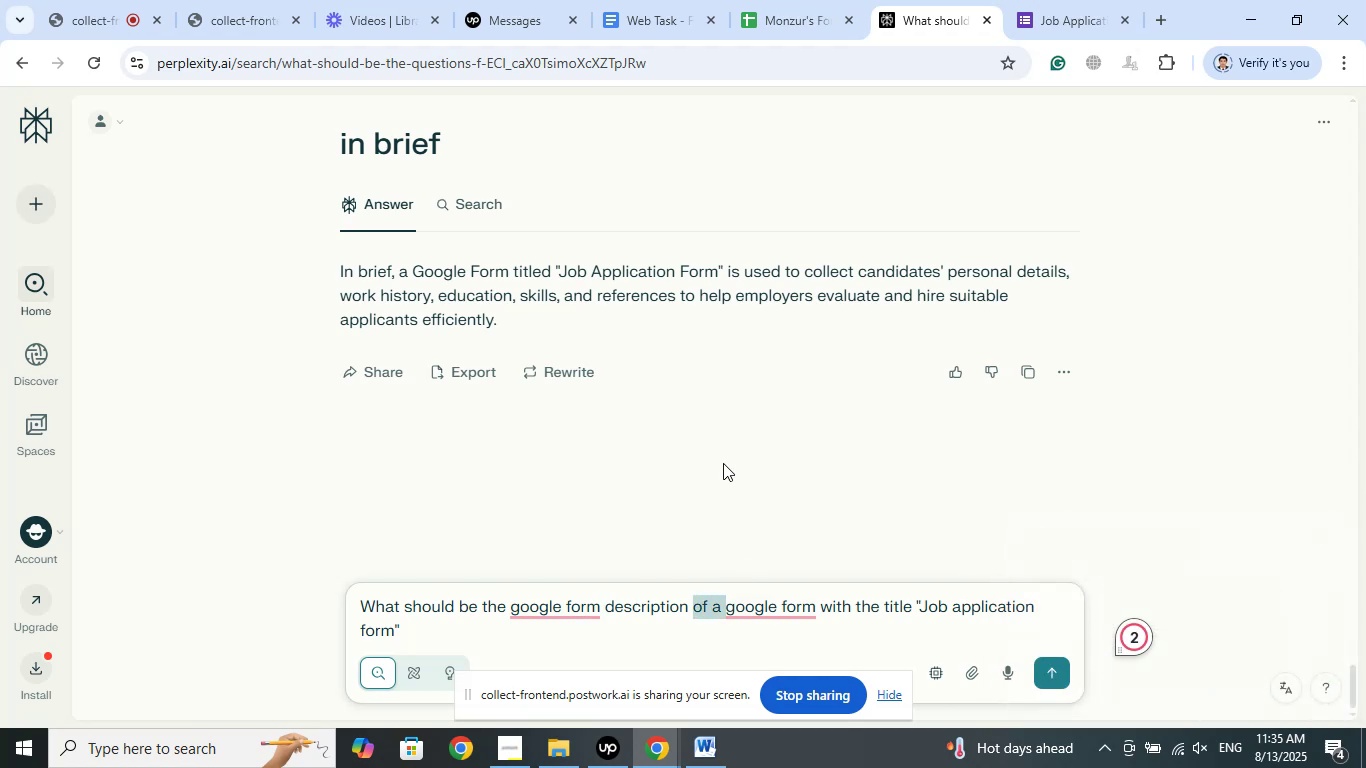 
key(Shift+ArrowRight)
 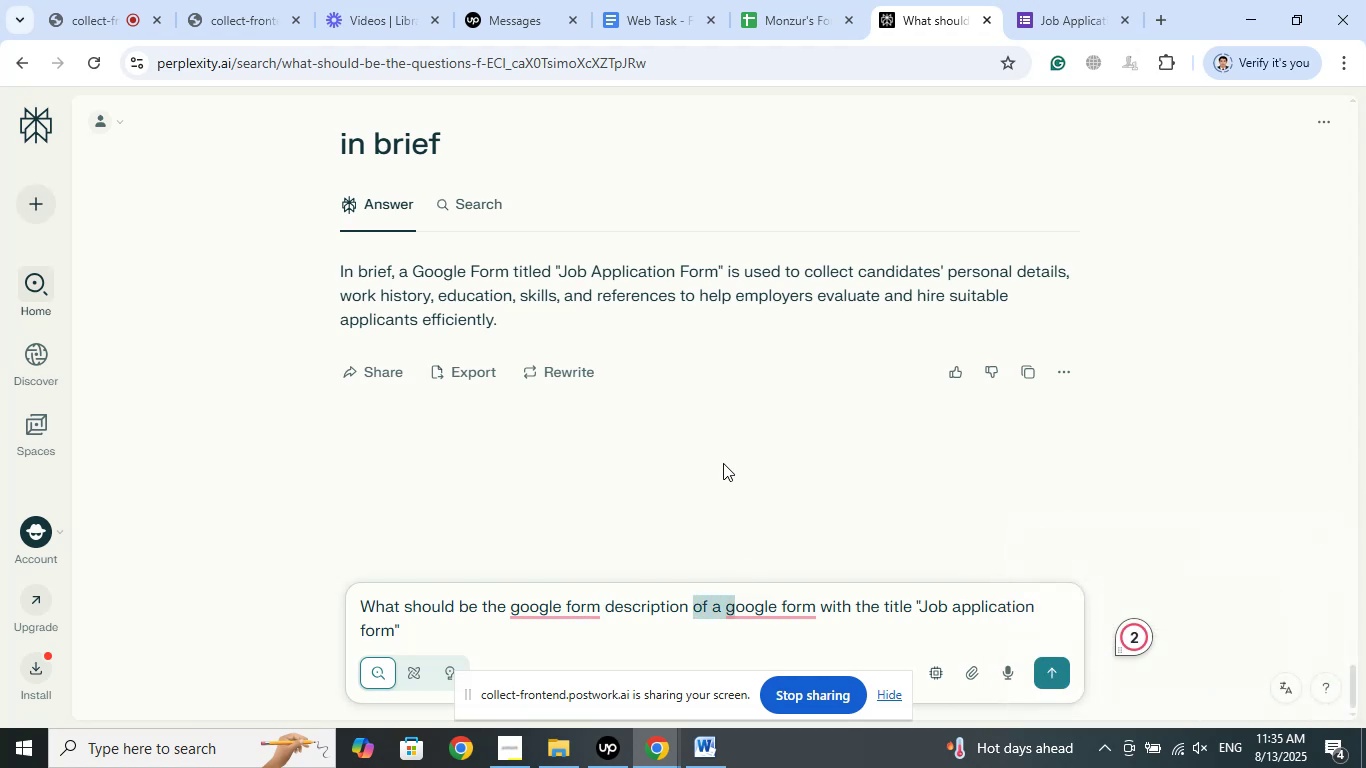 
key(Shift+ArrowRight)
 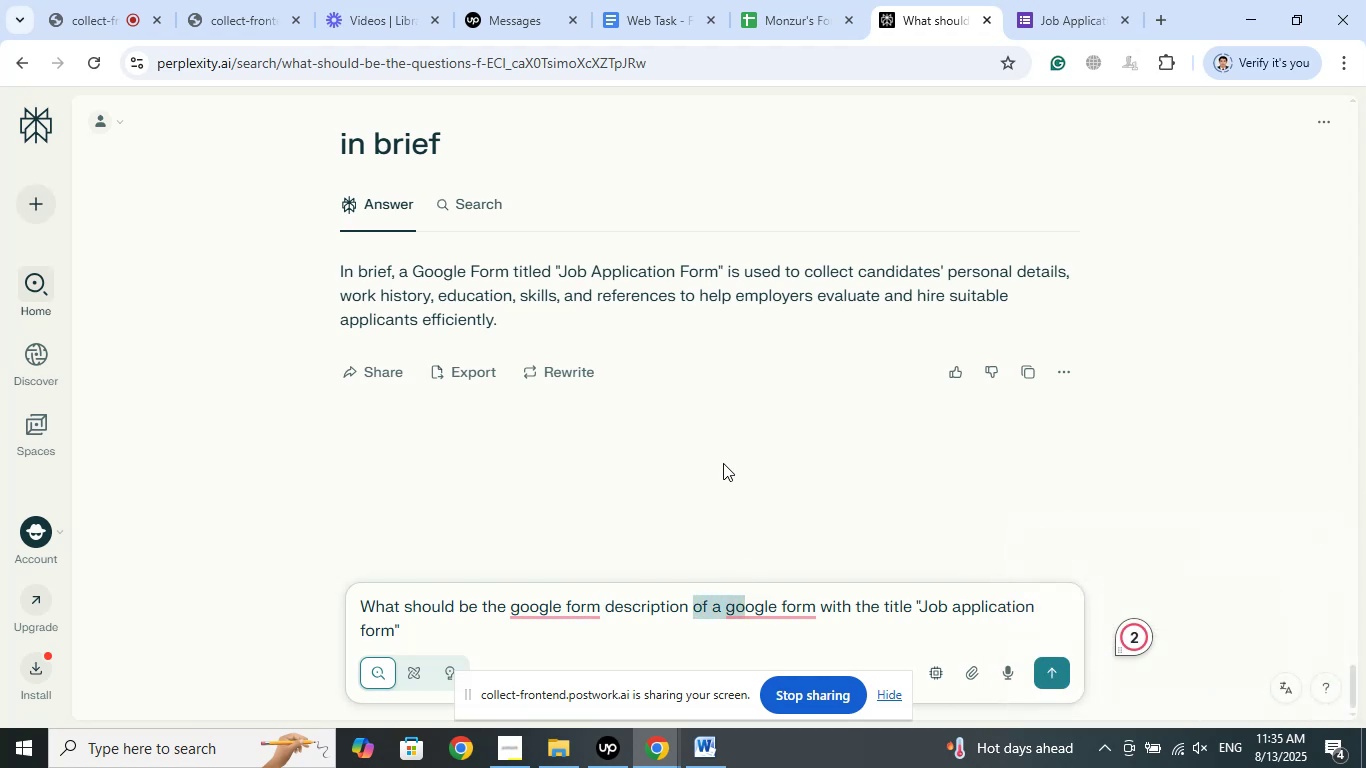 
key(Shift+ArrowRight)
 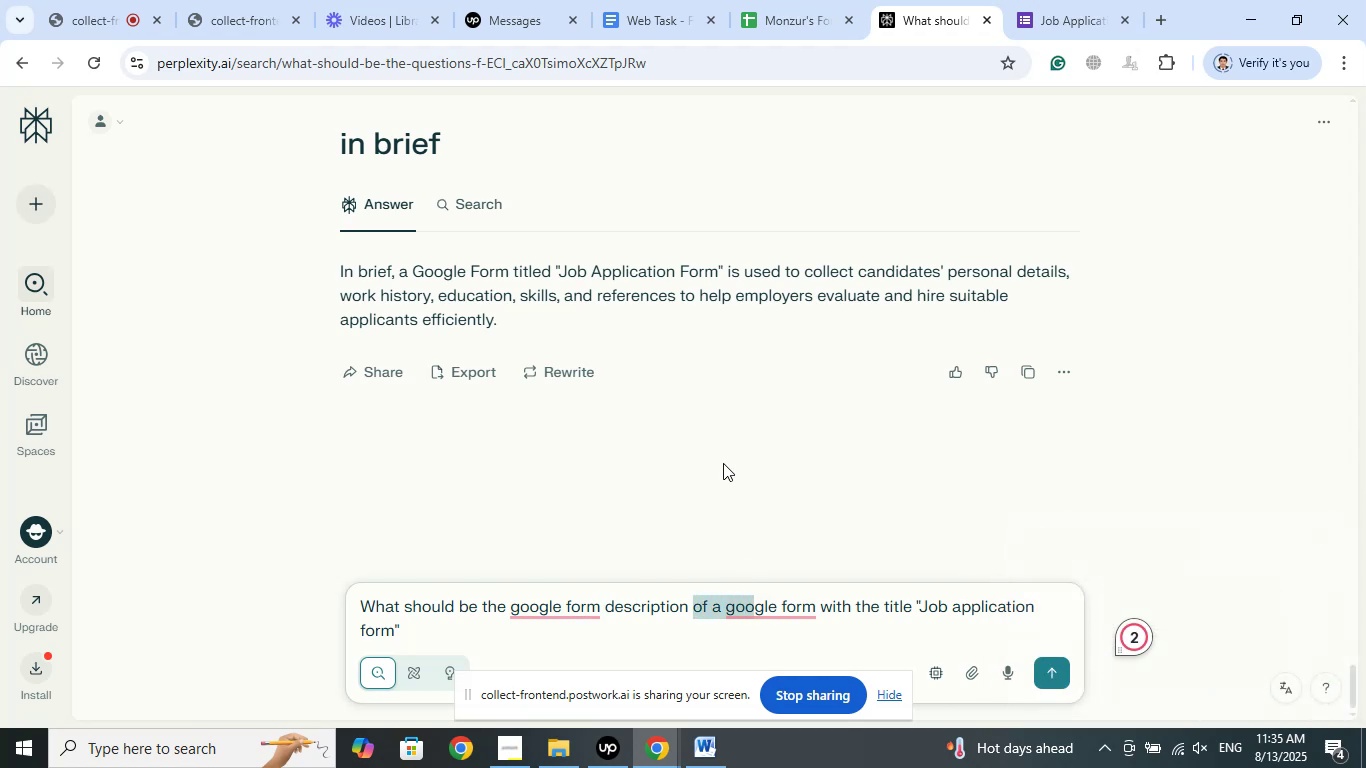 
key(Shift+ArrowRight)
 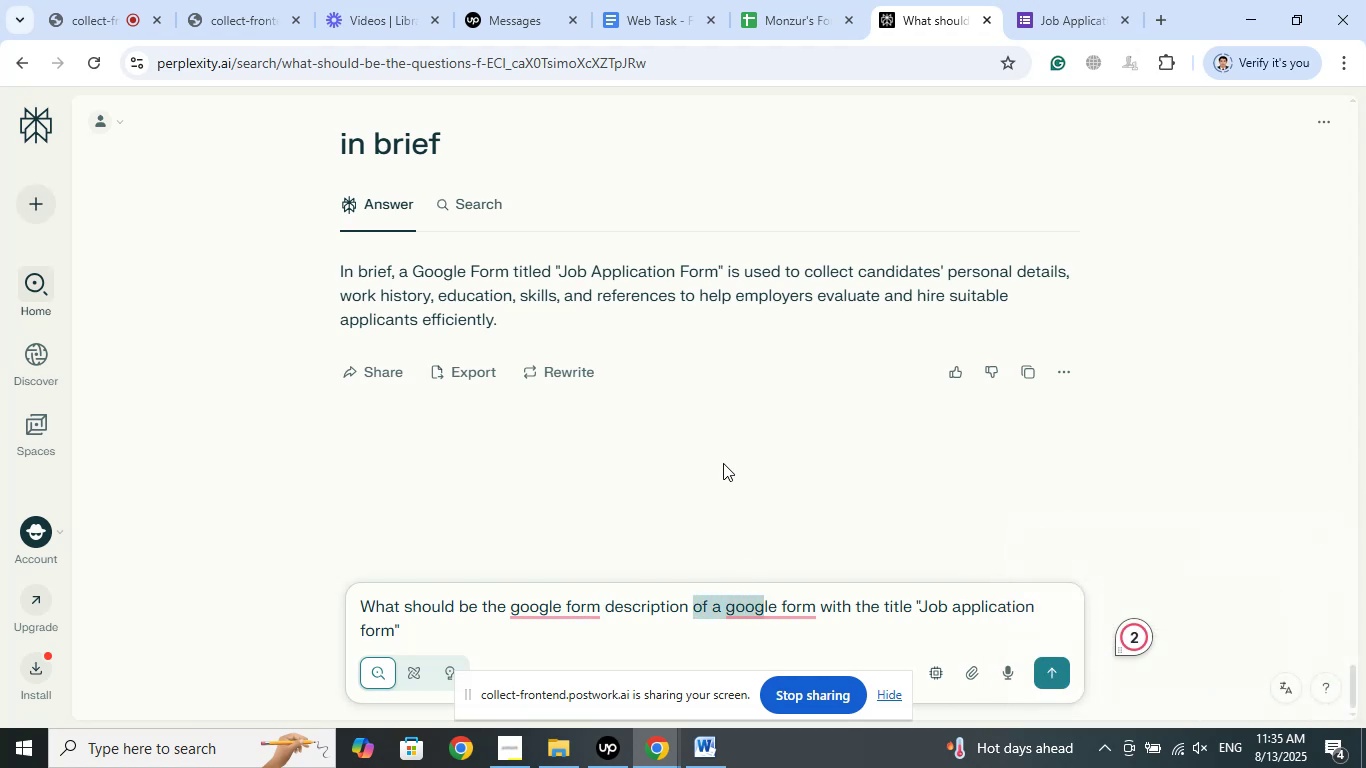 
key(Shift+ArrowRight)
 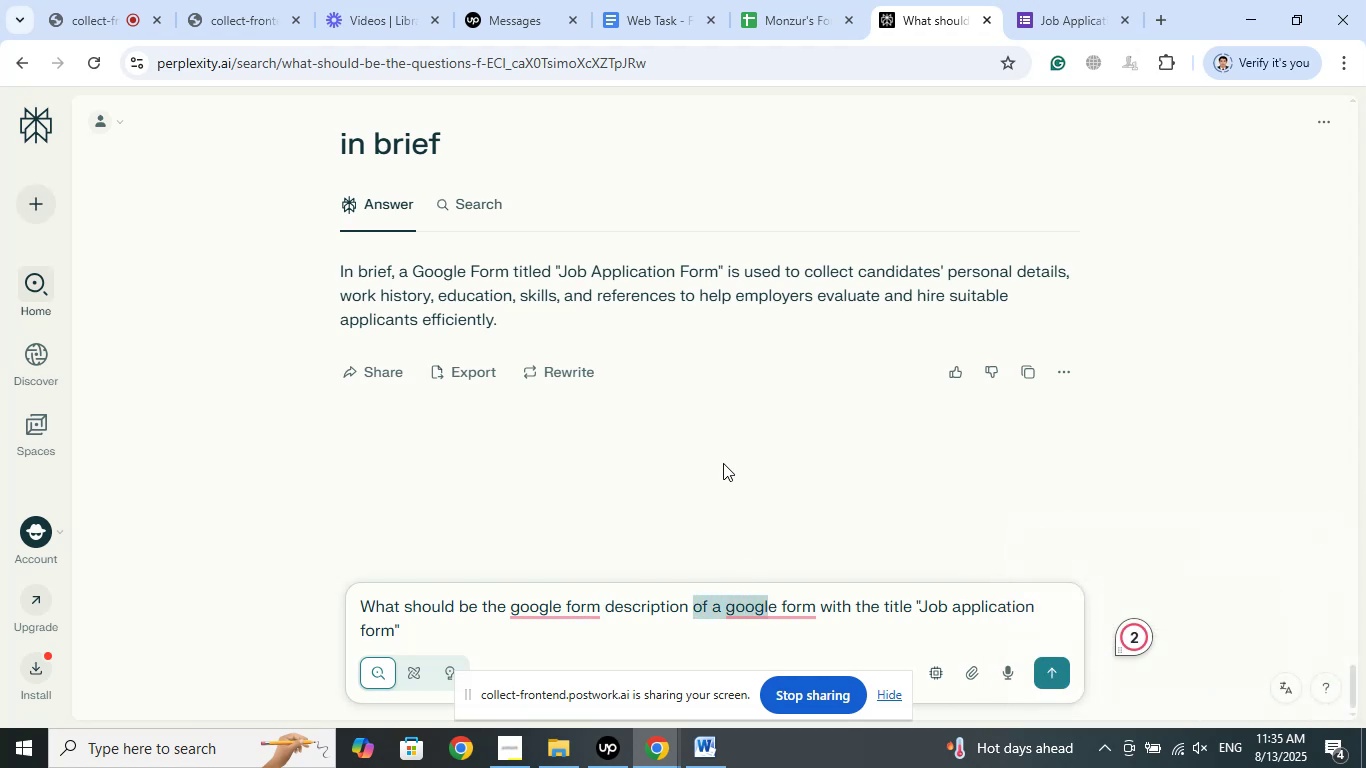 
key(Shift+ArrowRight)
 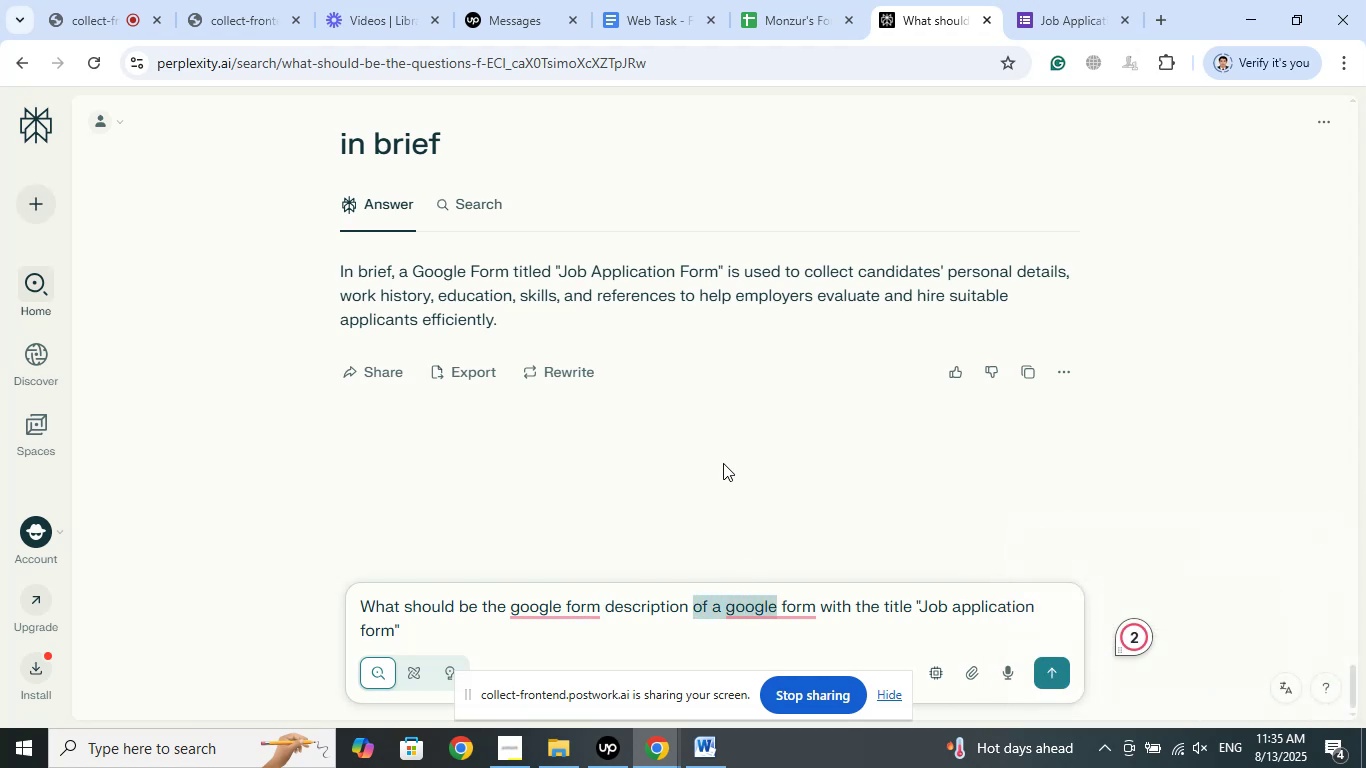 
key(Shift+ArrowRight)
 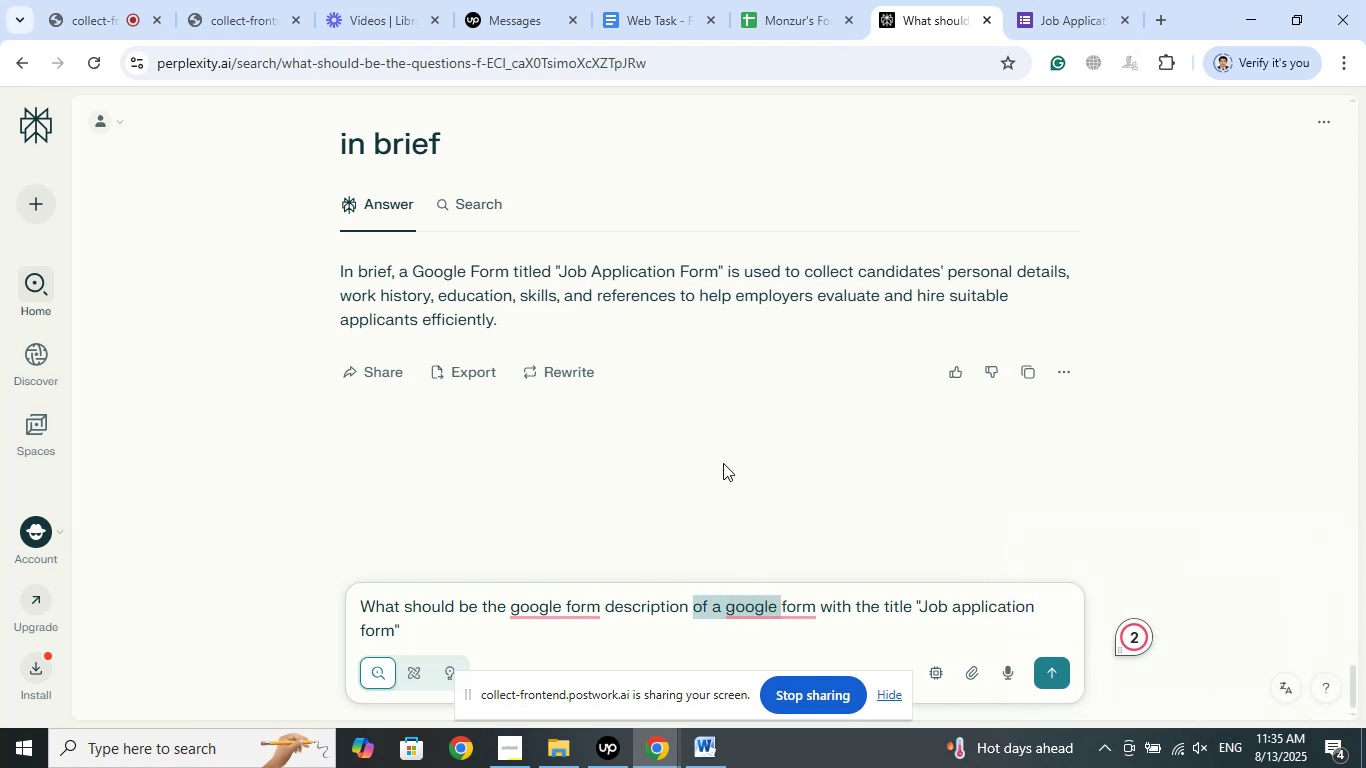 
key(Shift+ArrowRight)
 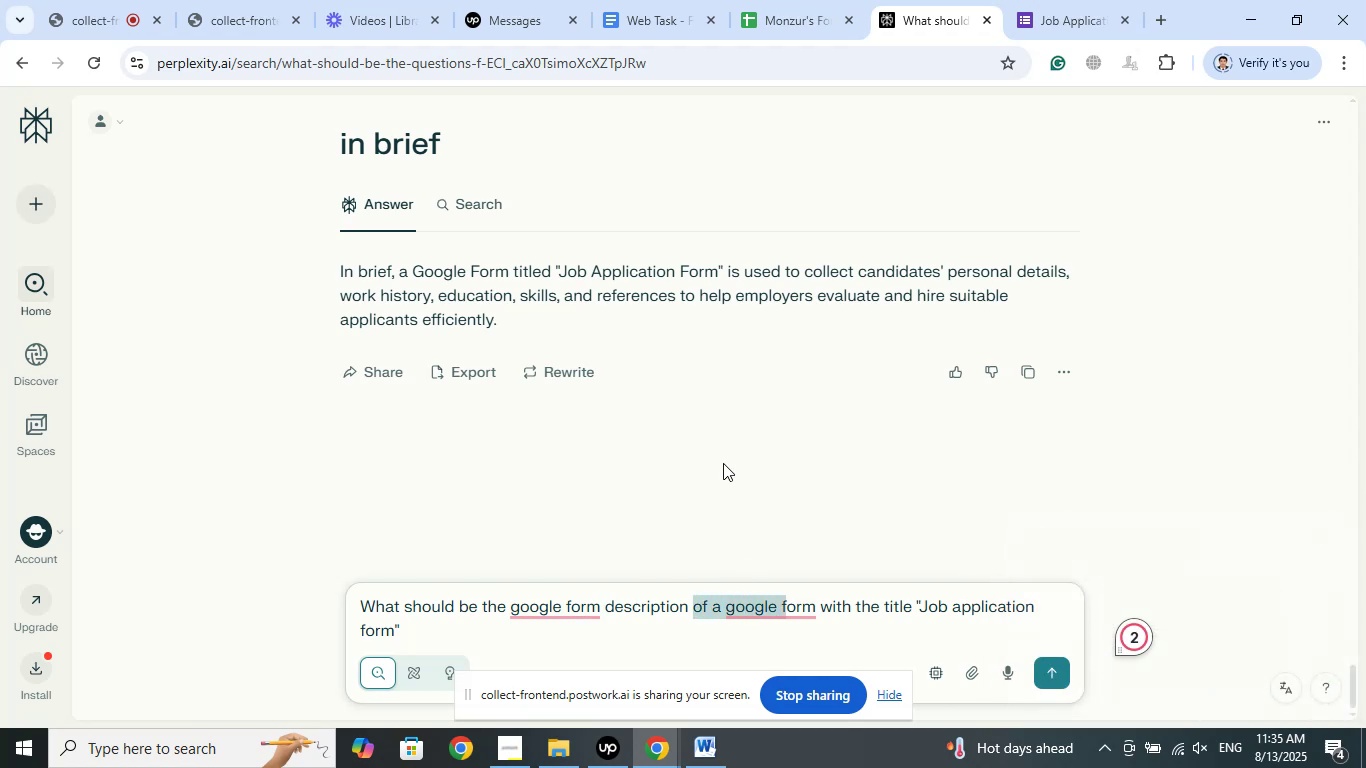 
key(Shift+ArrowRight)
 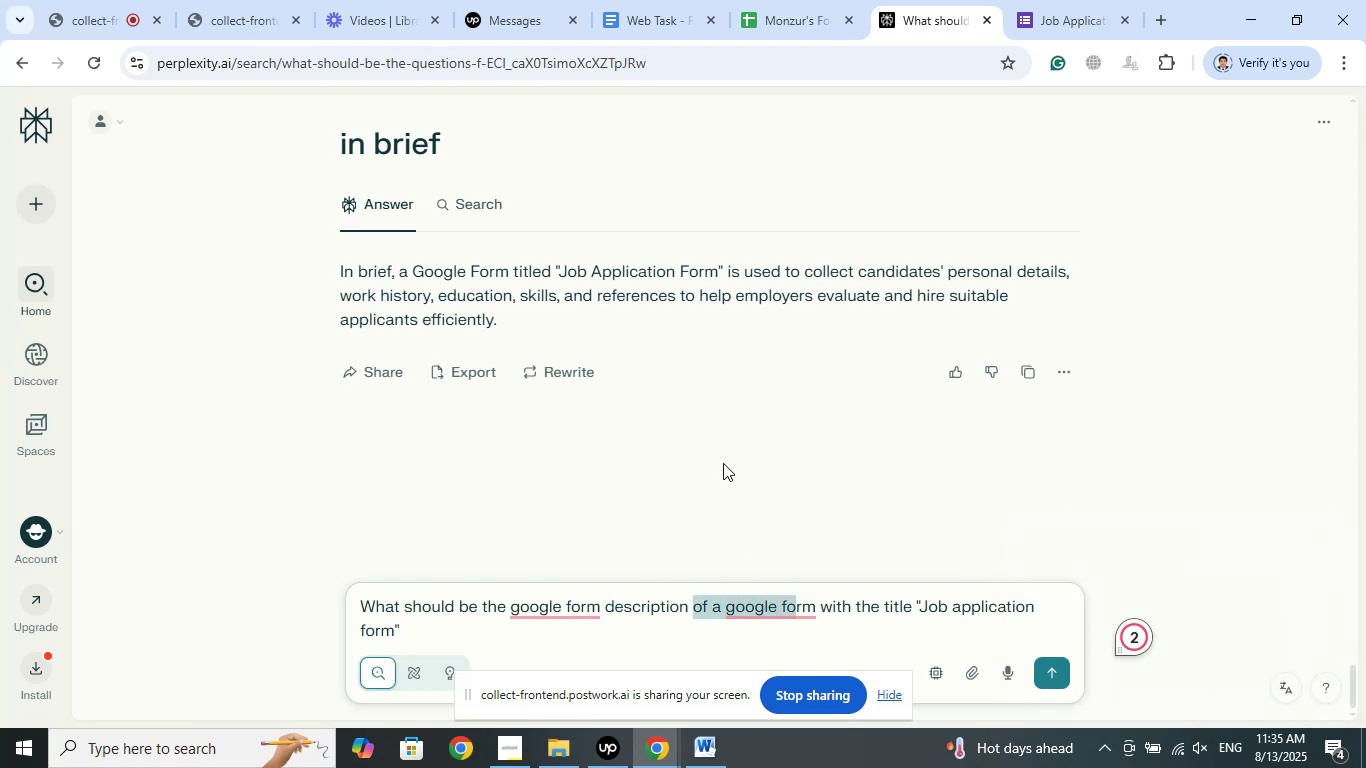 
key(Shift+ArrowRight)
 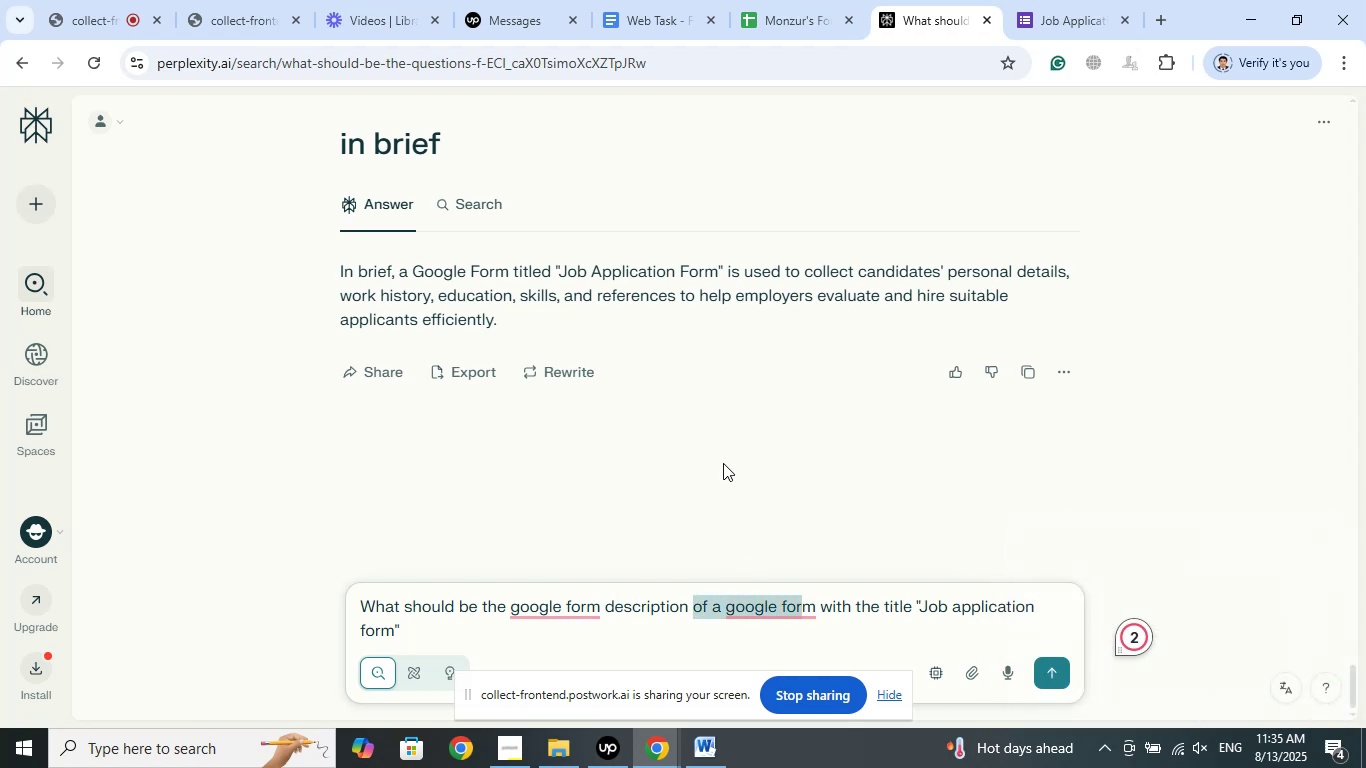 
key(Shift+ArrowRight)
 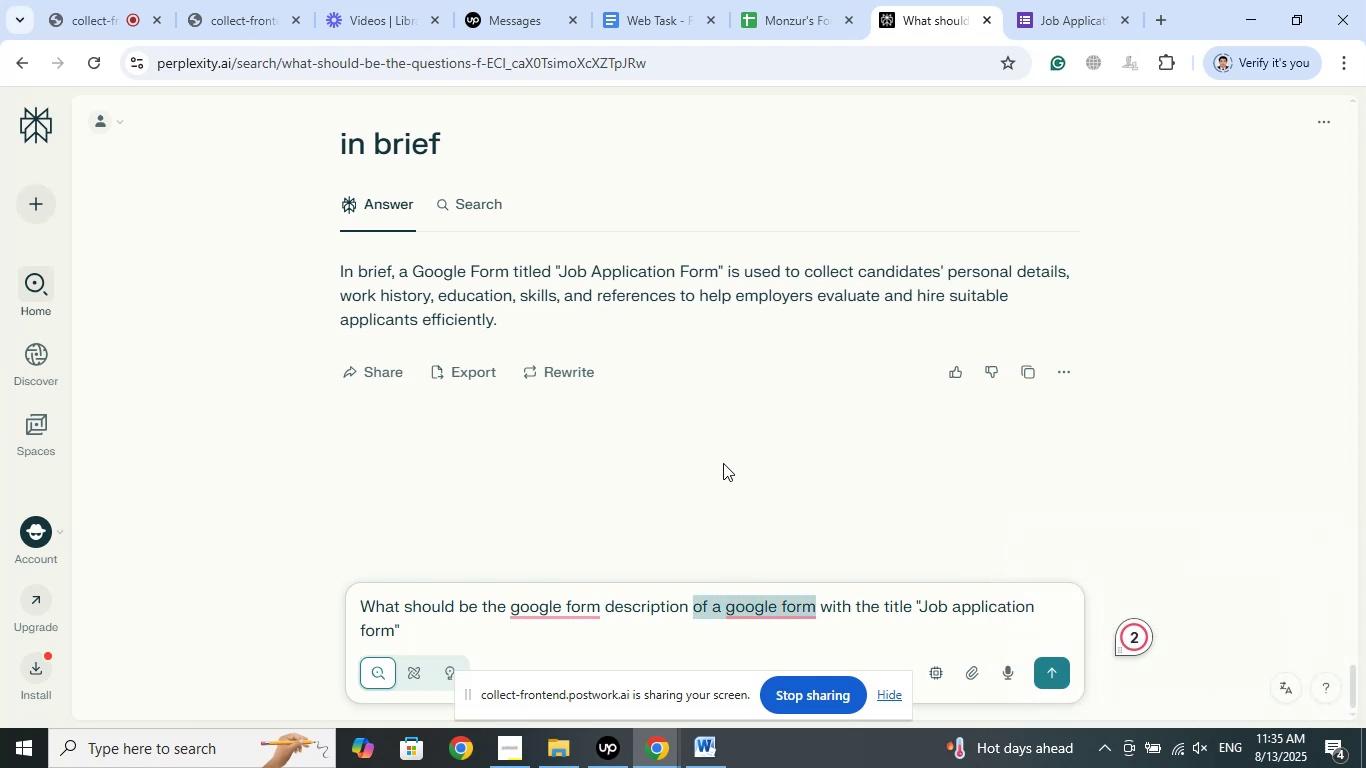 
key(Shift+ArrowRight)
 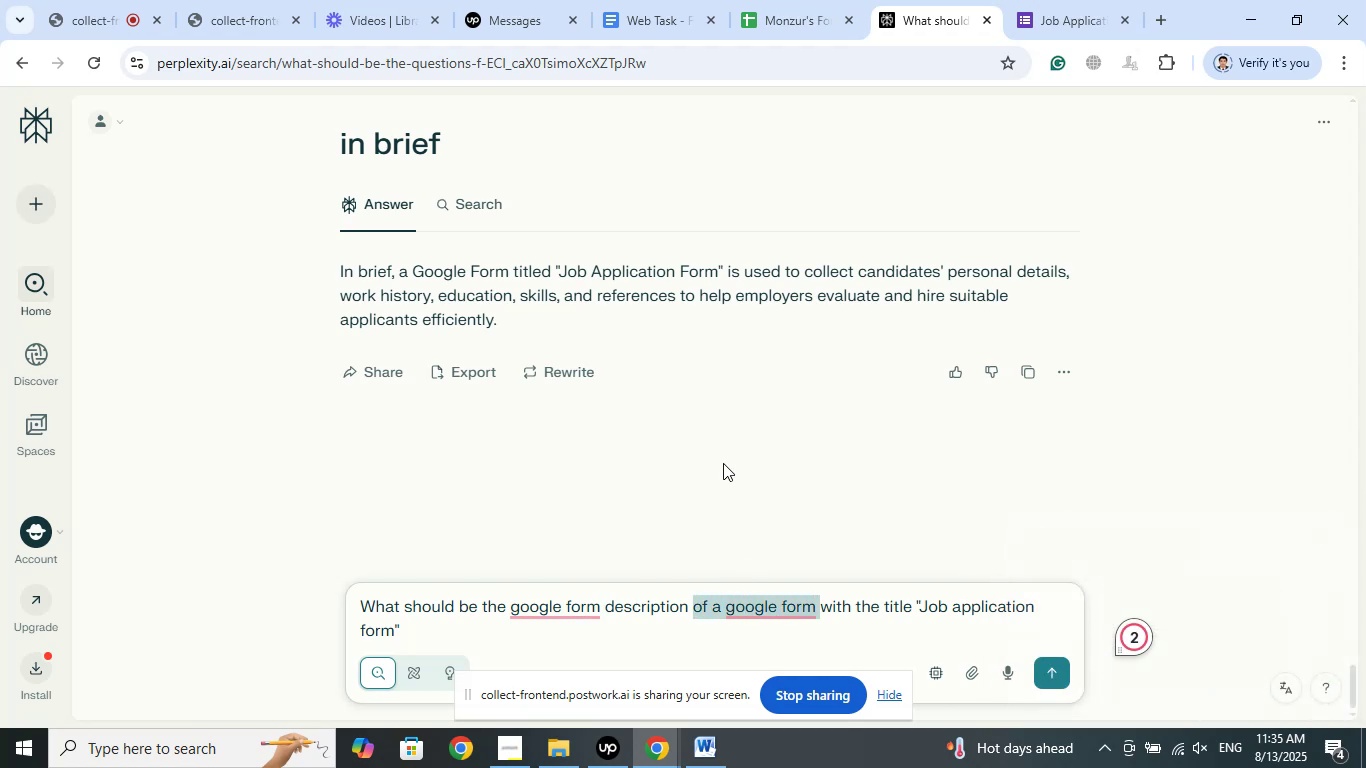 
key(Delete)
 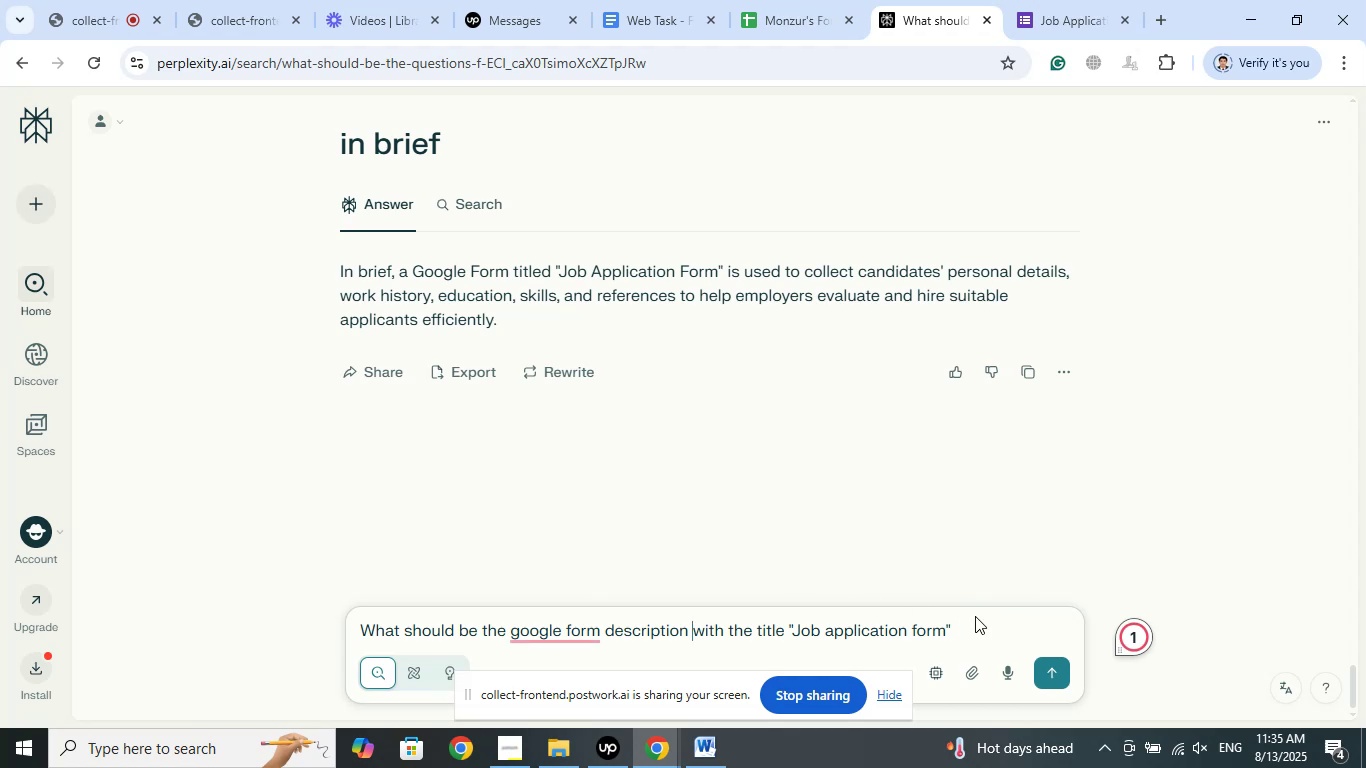 
left_click([980, 634])
 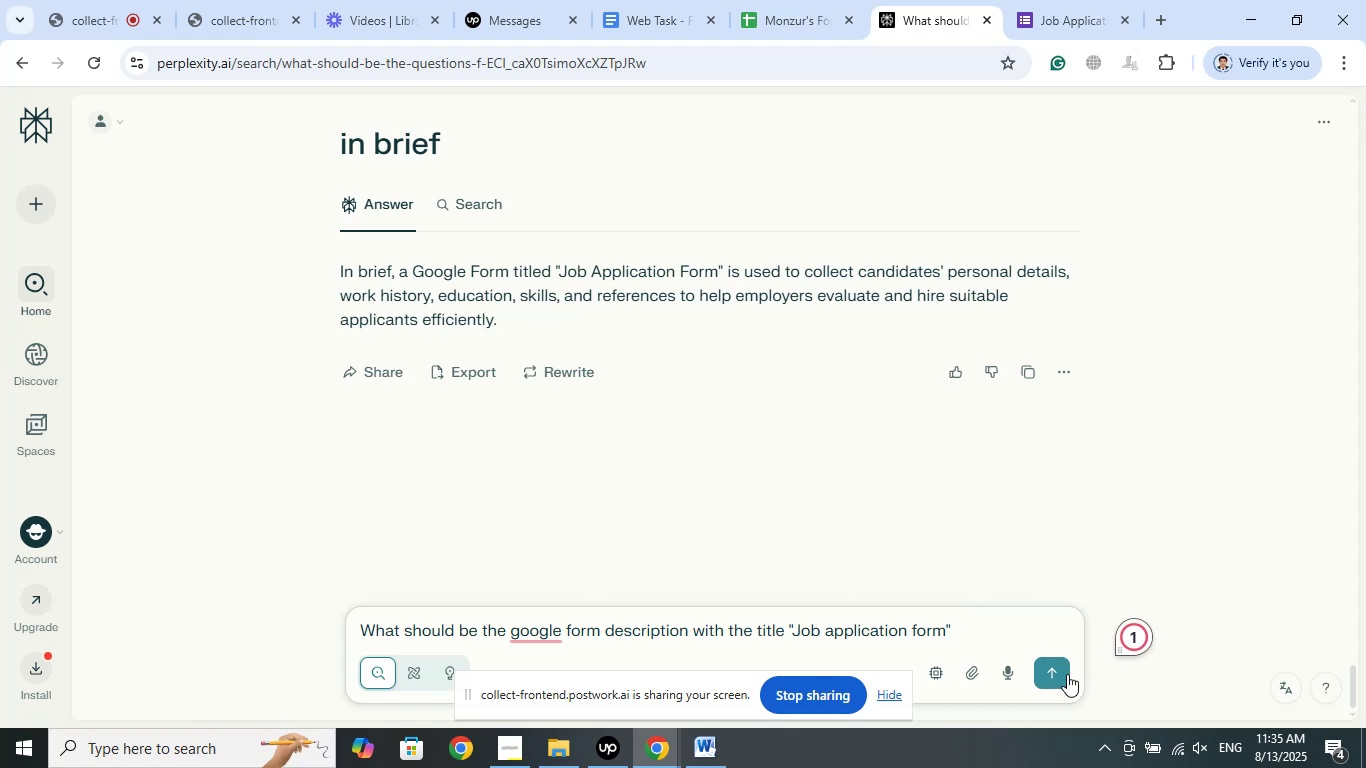 
left_click([1063, 674])
 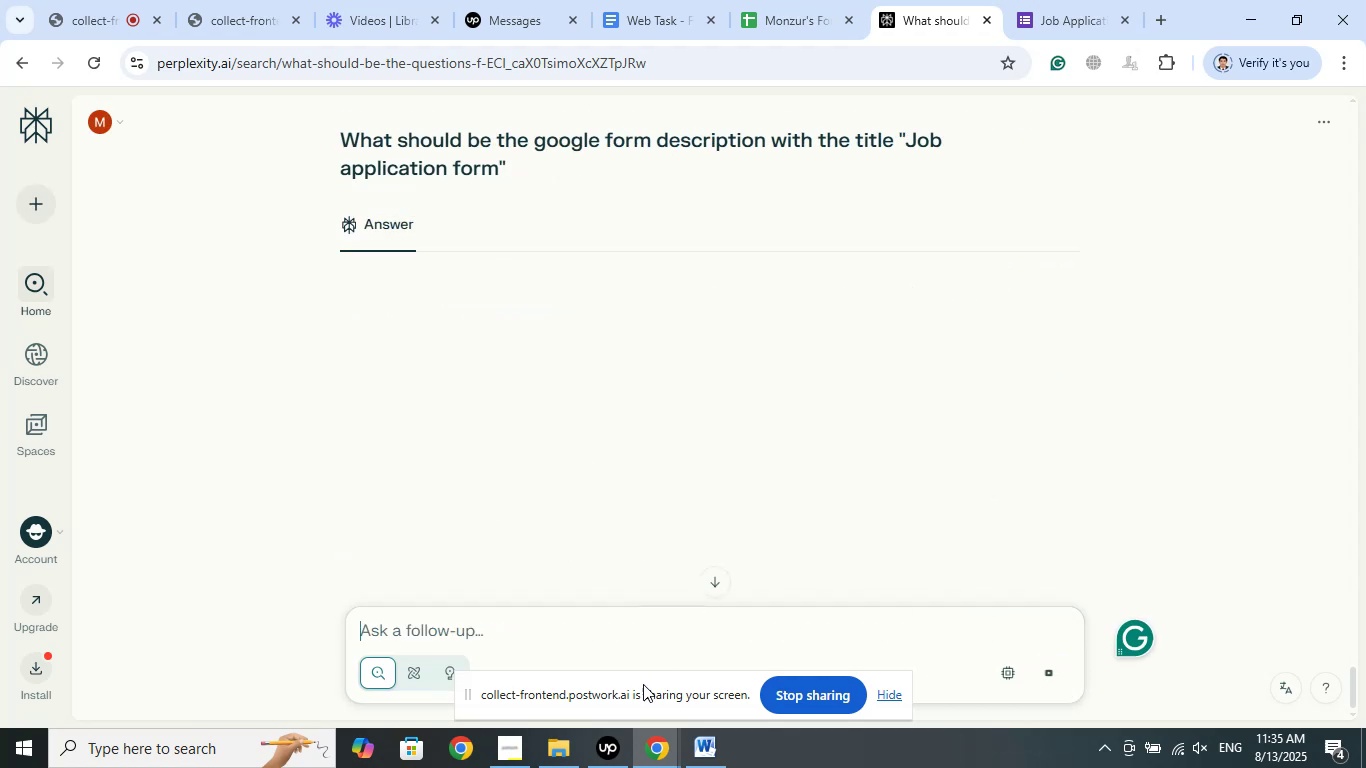 
left_click([598, 744])
 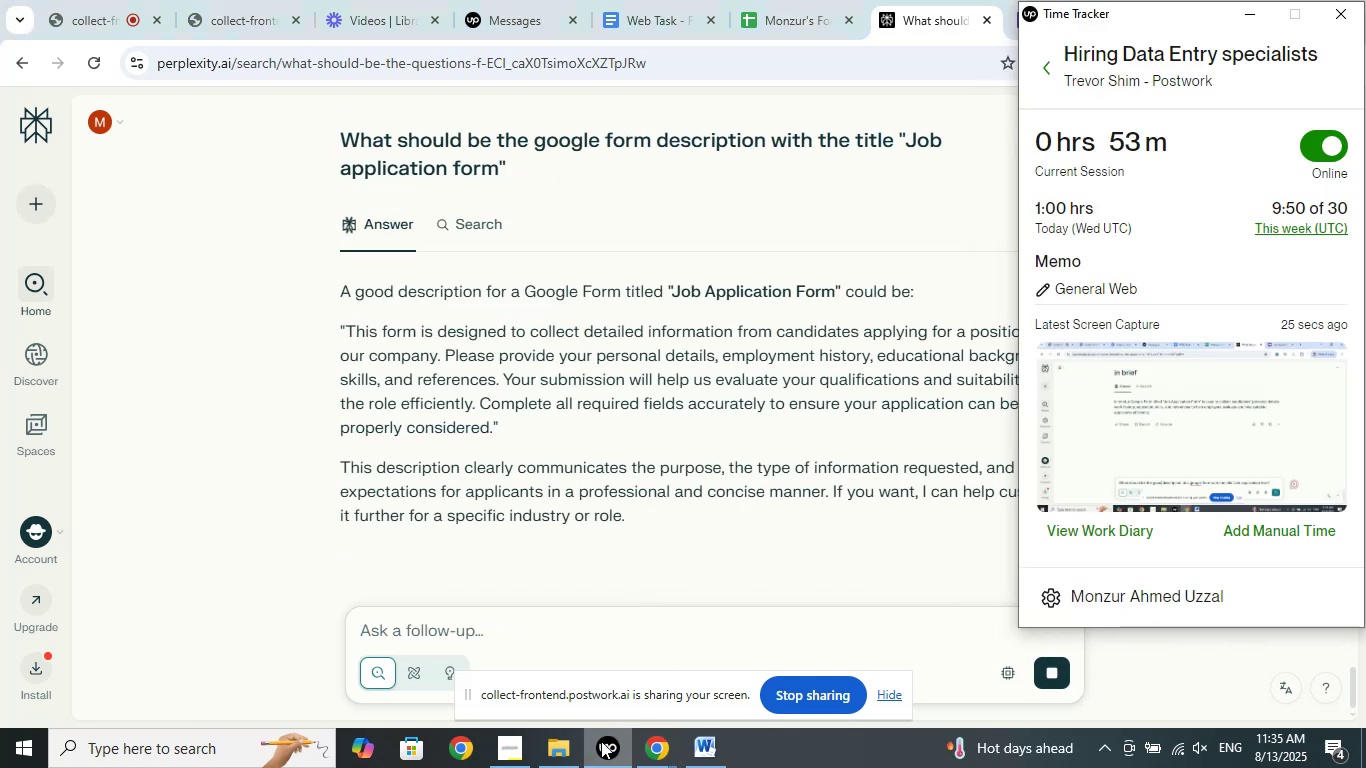 
left_click([601, 741])
 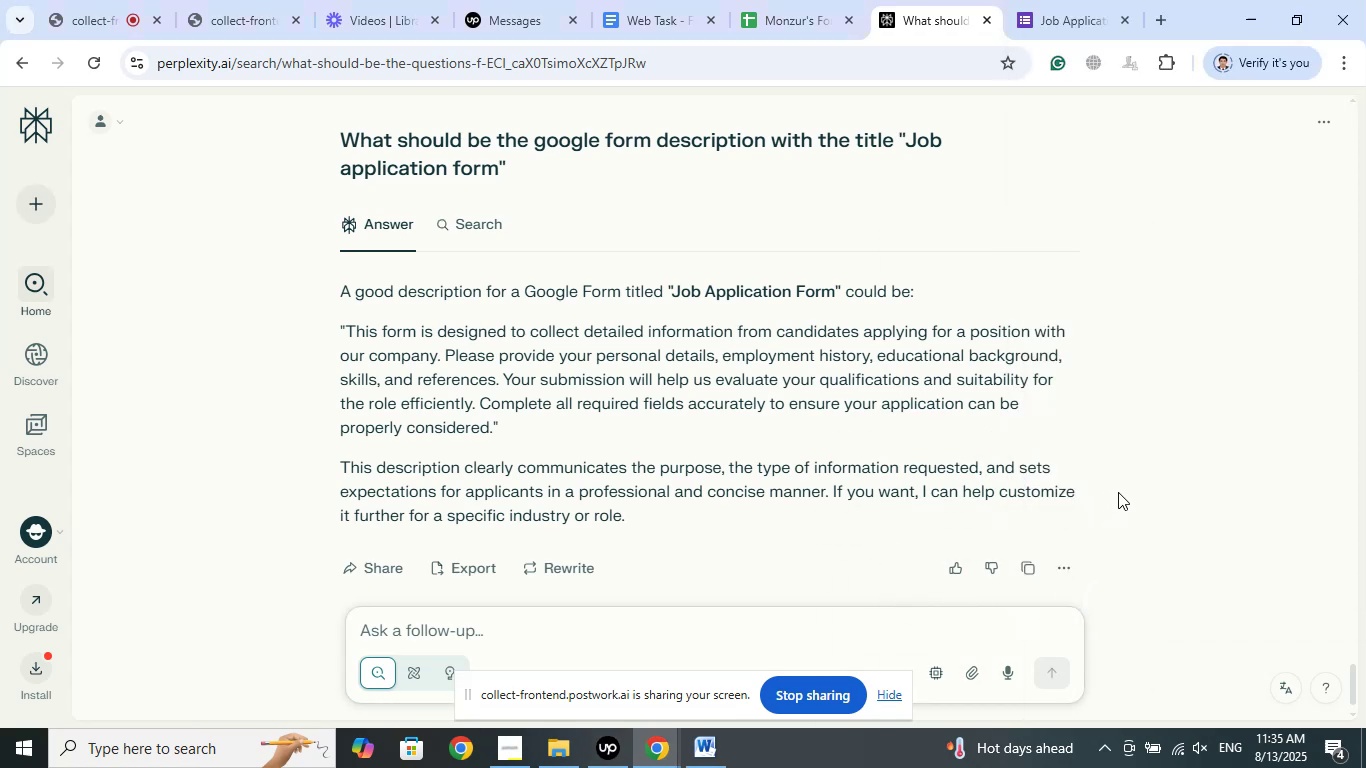 
scroll: coordinate [838, 428], scroll_direction: down, amount: 3.0
 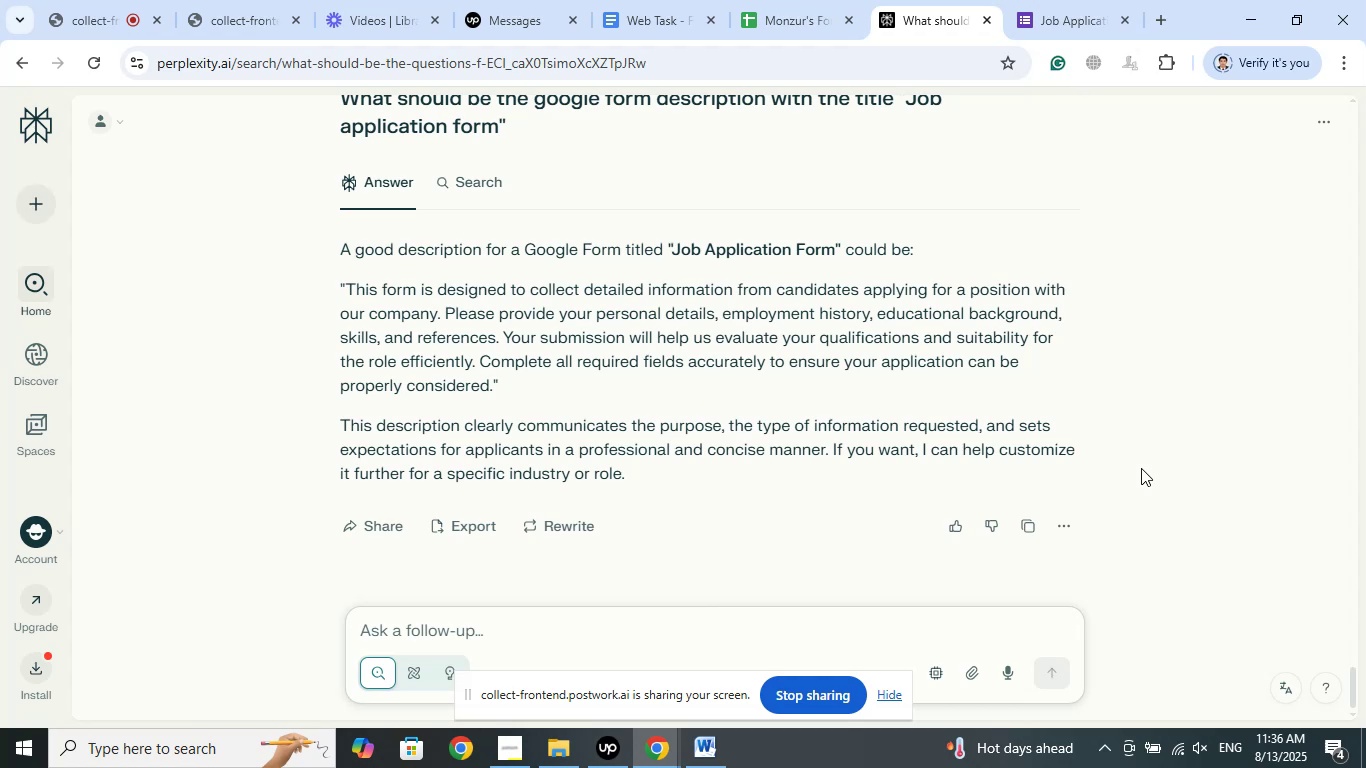 
wait(32.94)
 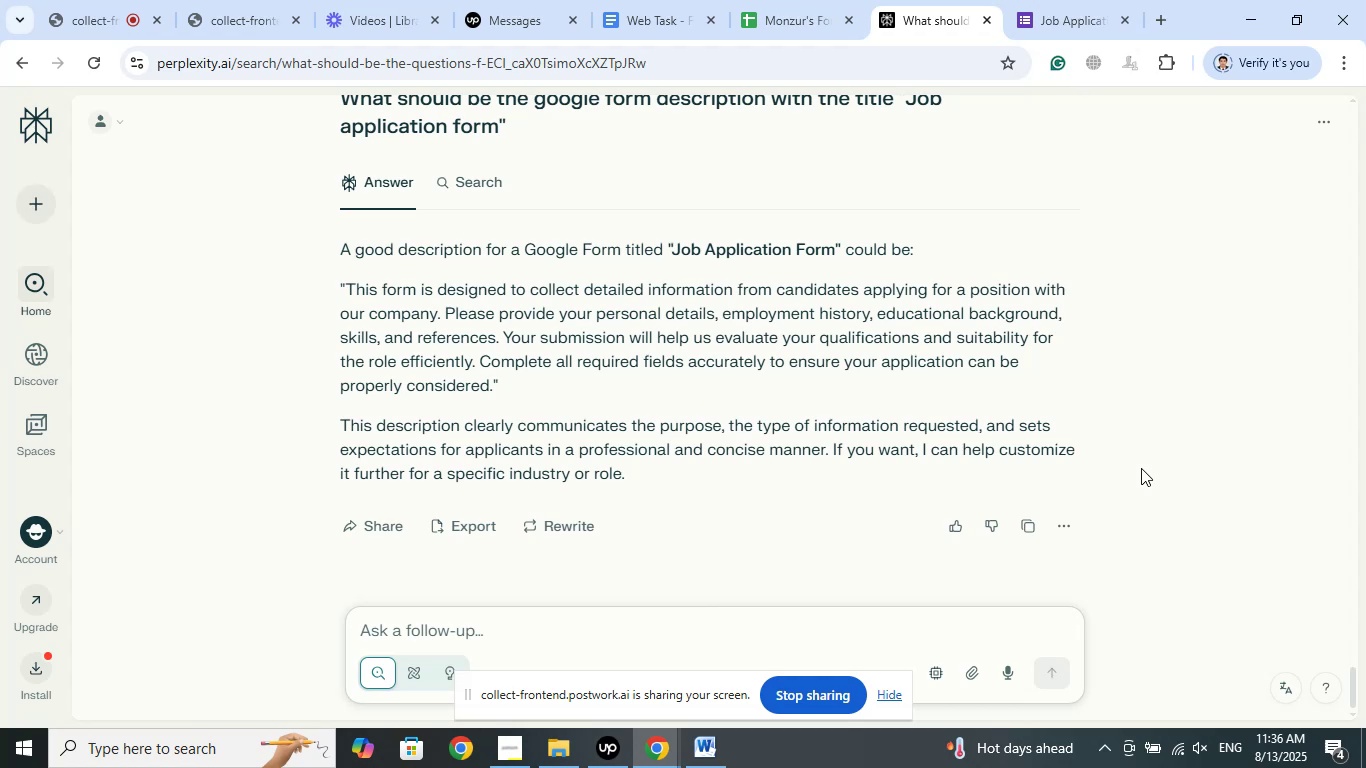 
scroll: coordinate [1162, 472], scroll_direction: up, amount: 9.0
 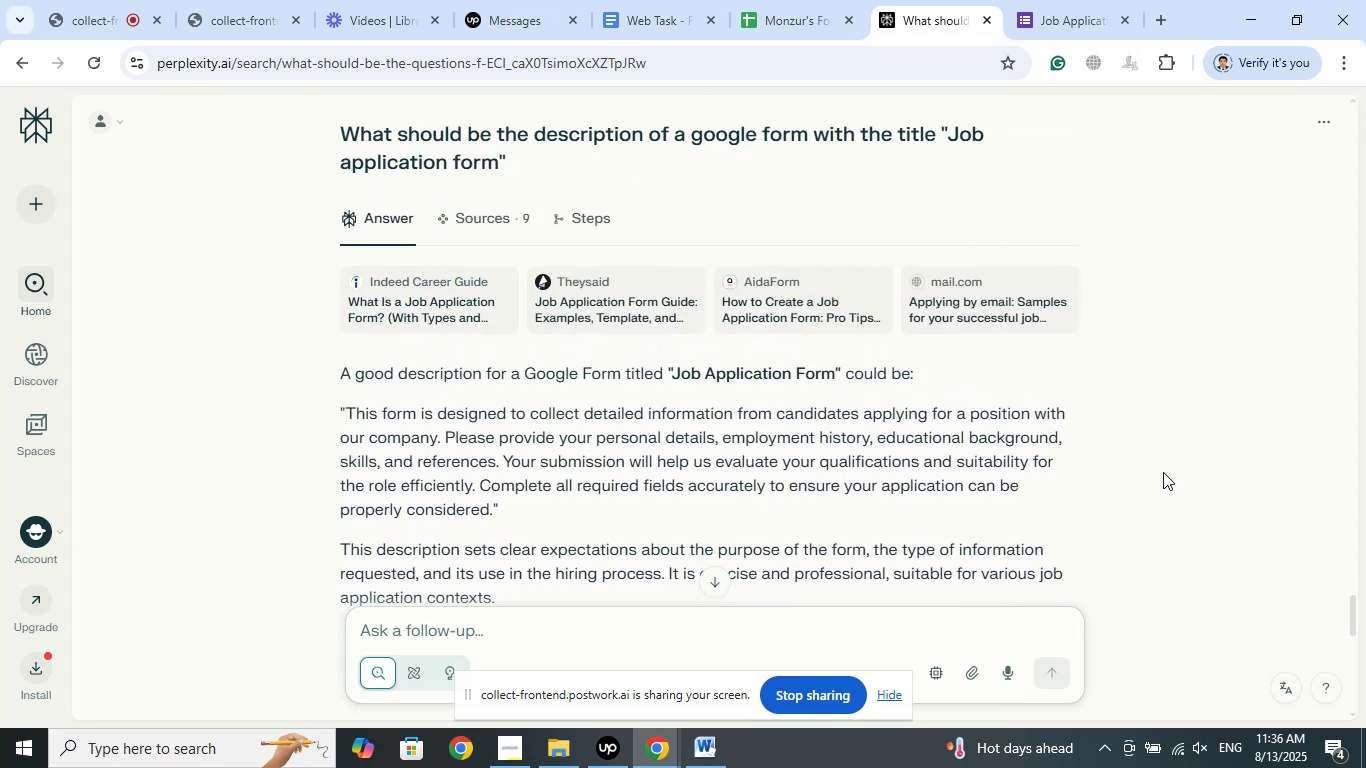 
wait(8.78)
 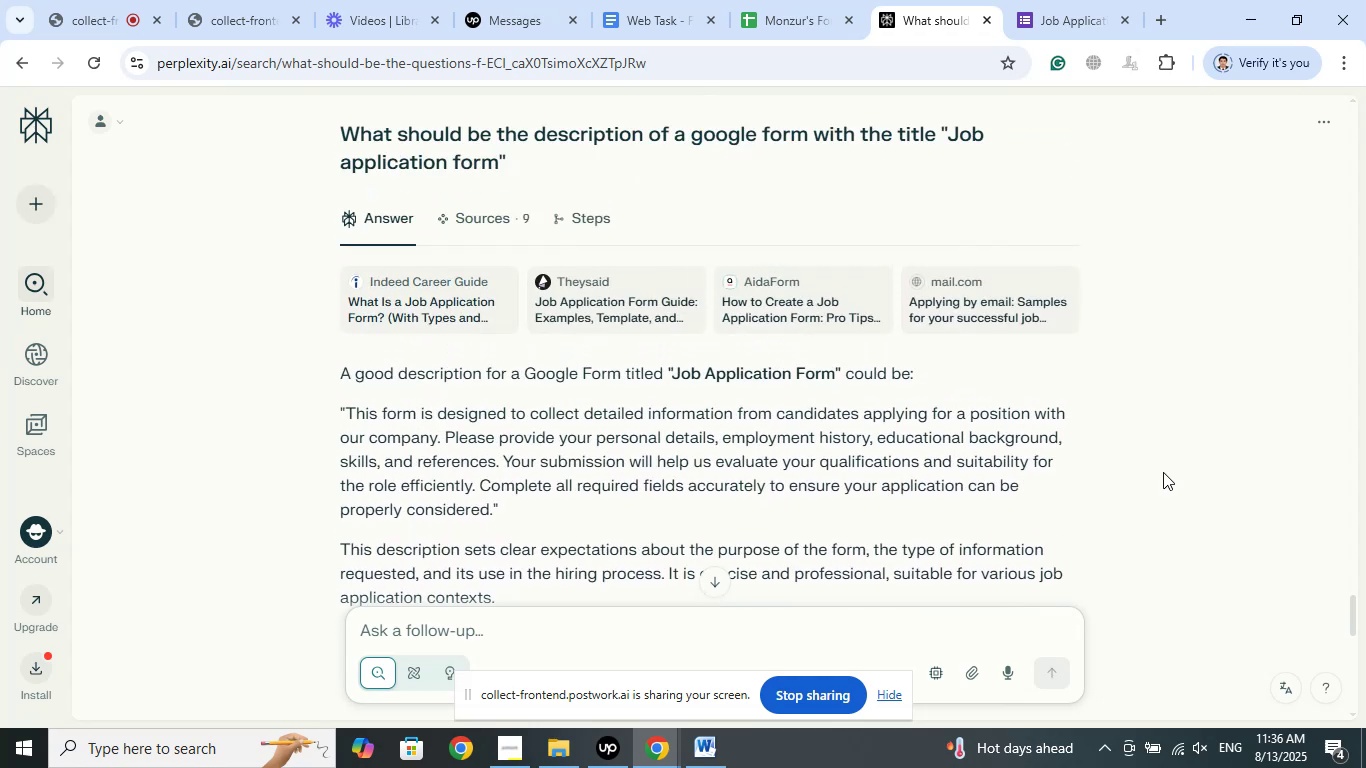 
scroll: coordinate [1163, 472], scroll_direction: down, amount: 6.0
 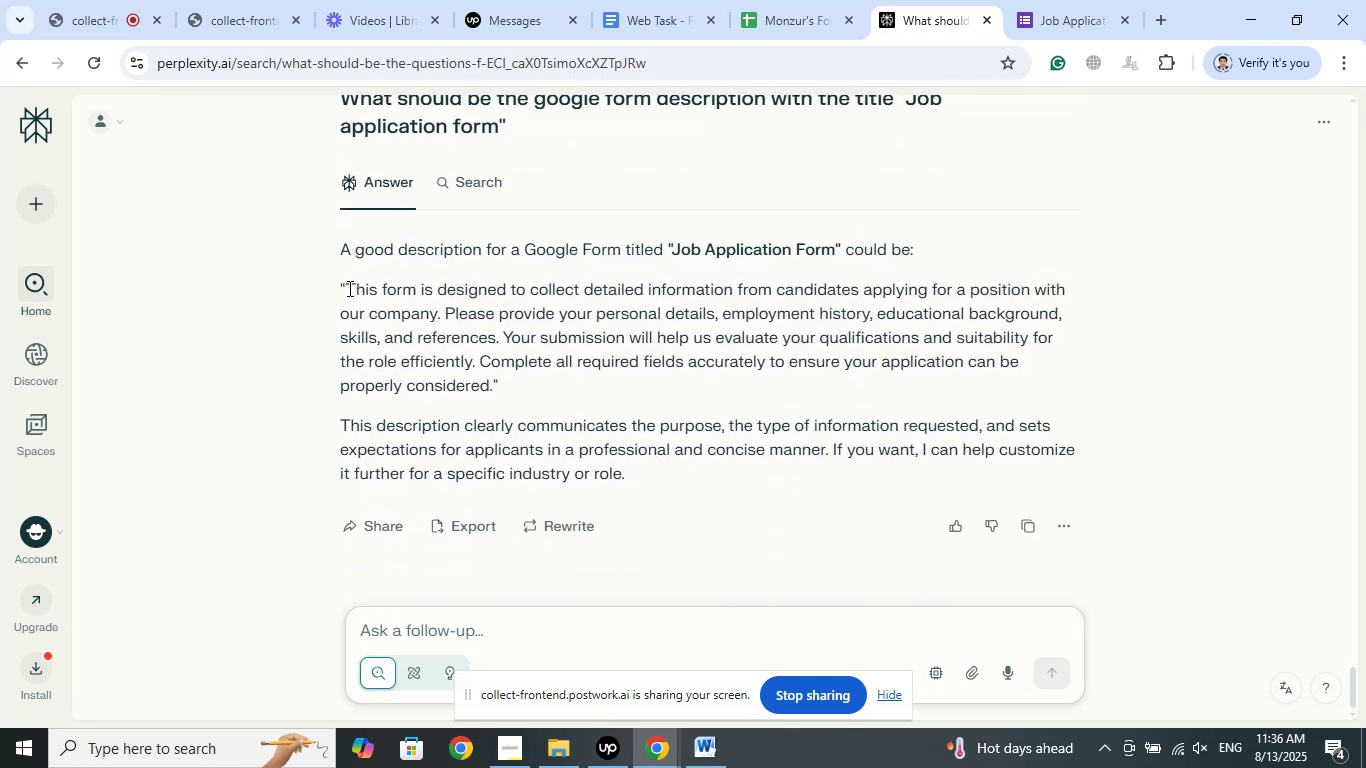 
left_click_drag(start_coordinate=[346, 288], to_coordinate=[493, 388])
 